 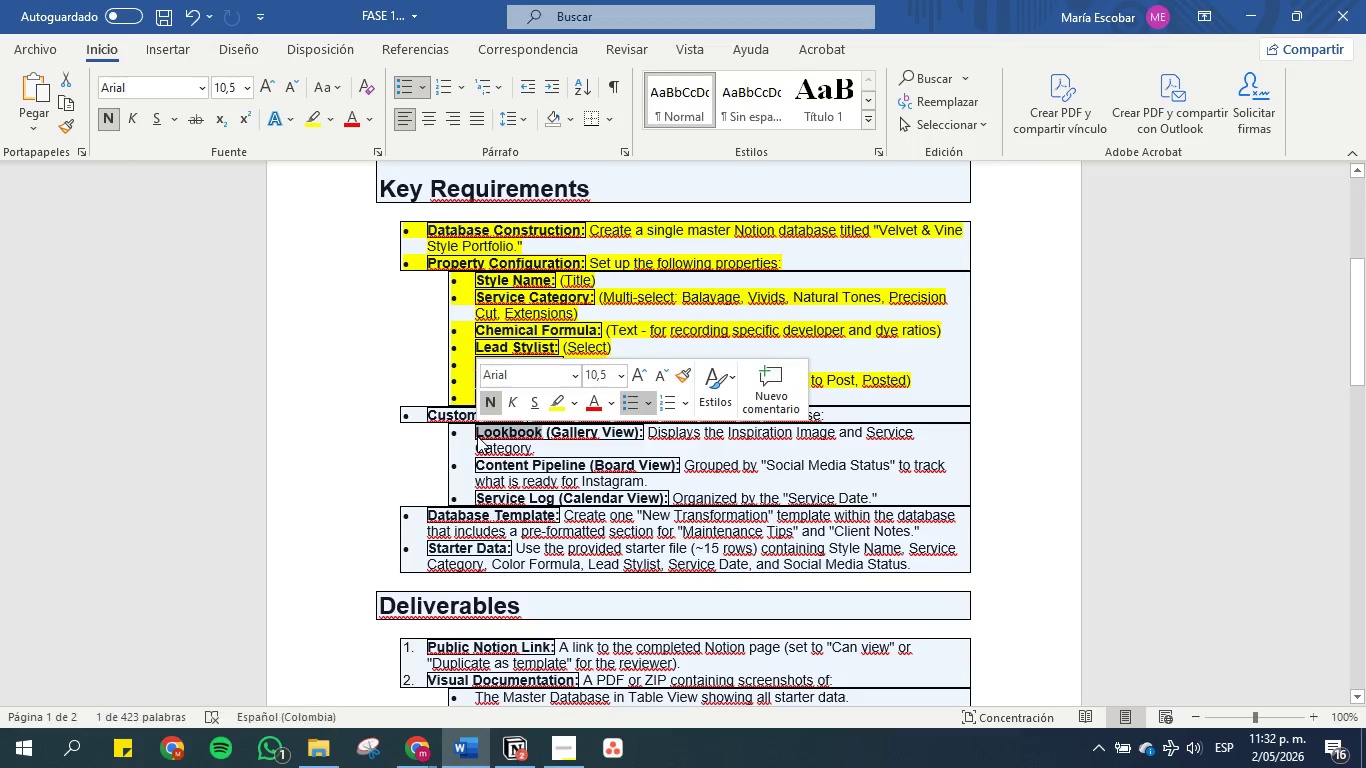 
key(Control+C)
 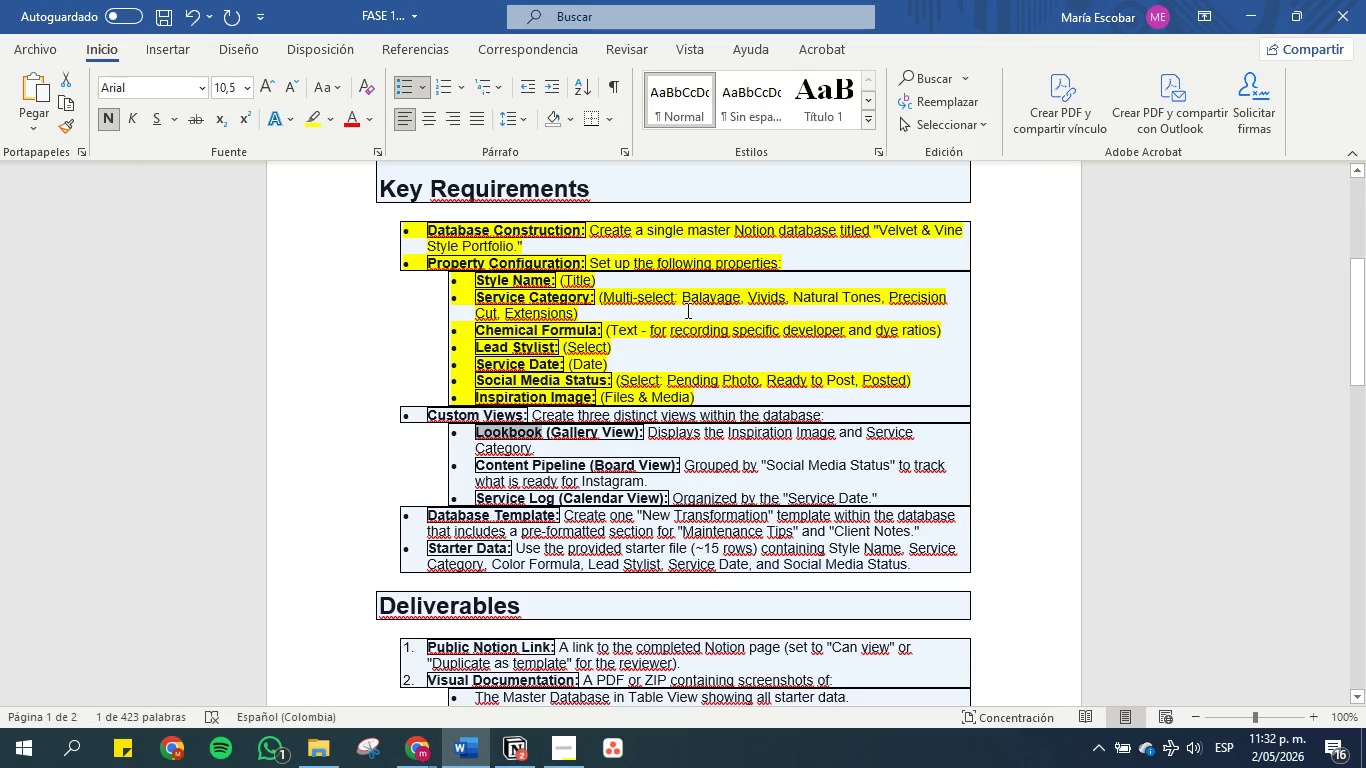 
wait(5.77)
 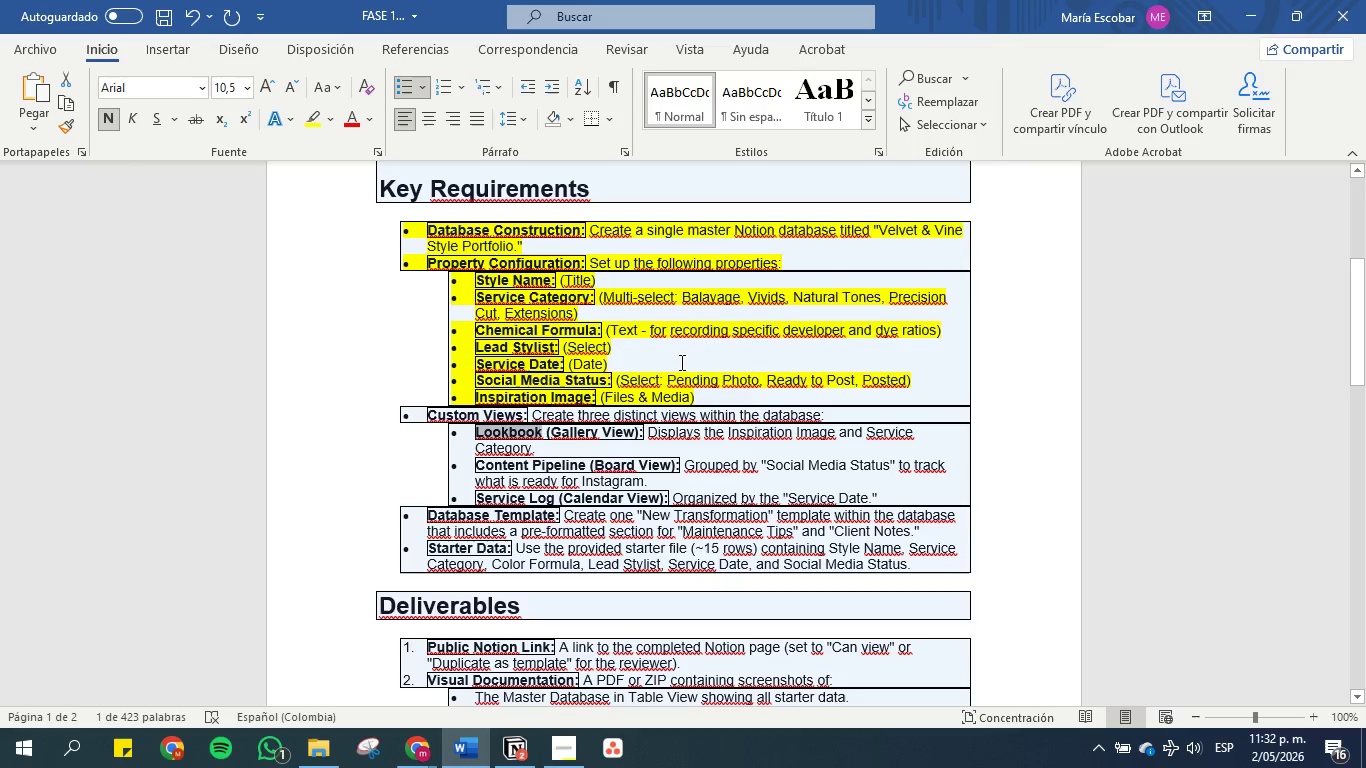 
left_click([1247, 9])
 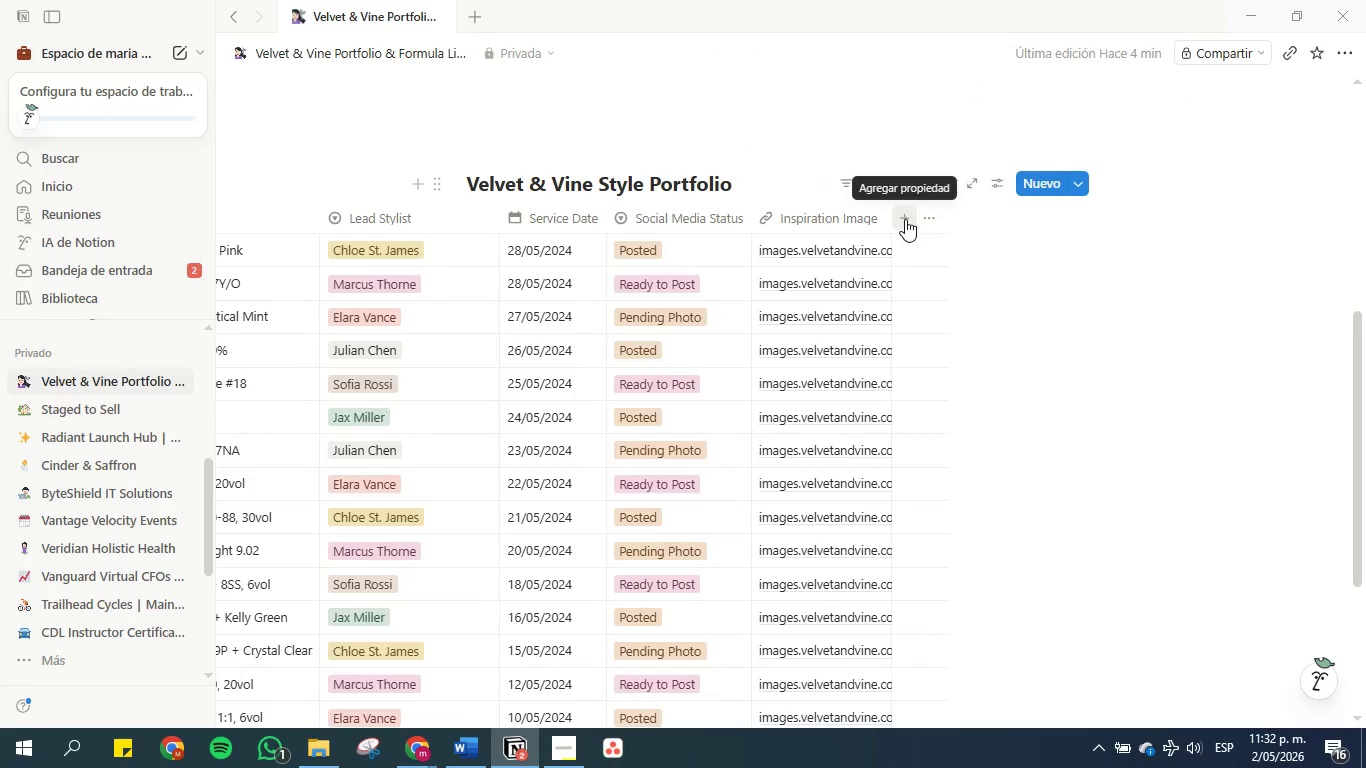 
left_click([905, 219])
 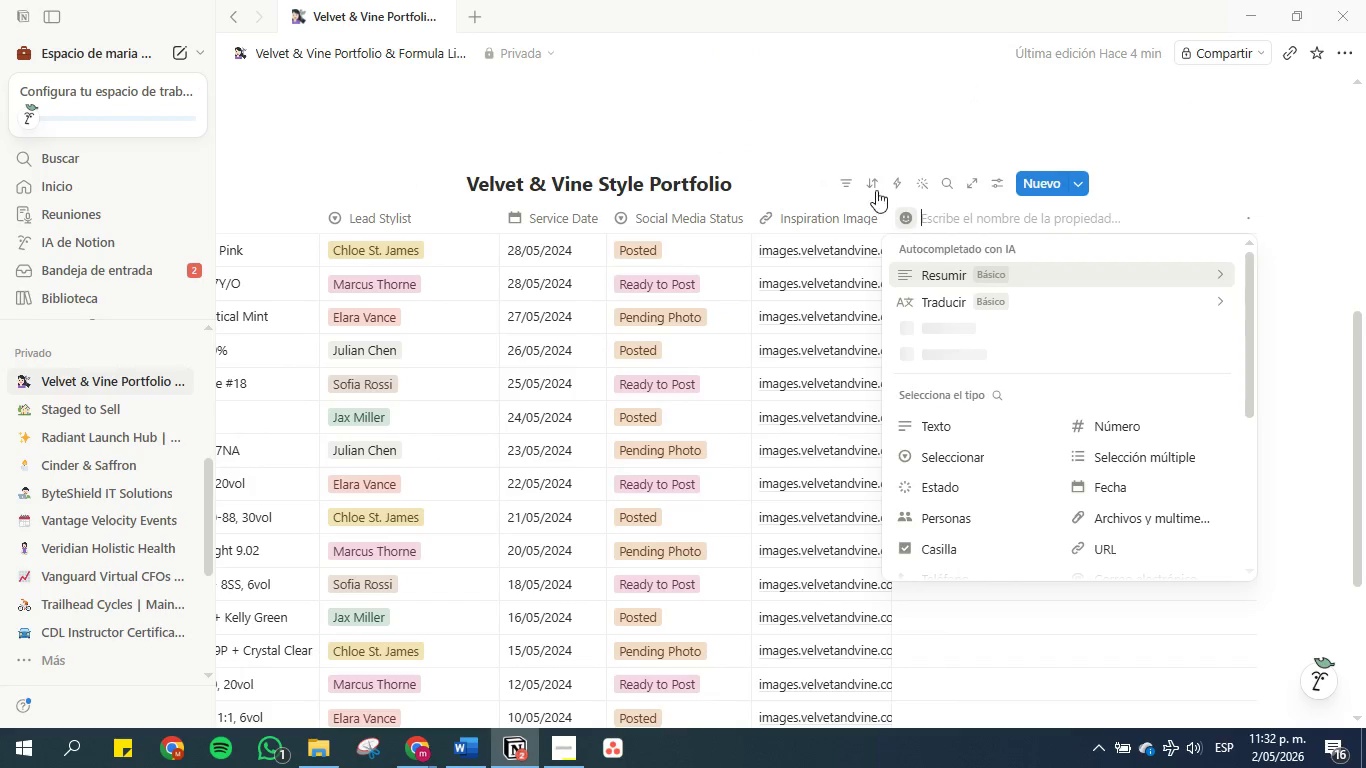 
left_click([841, 141])
 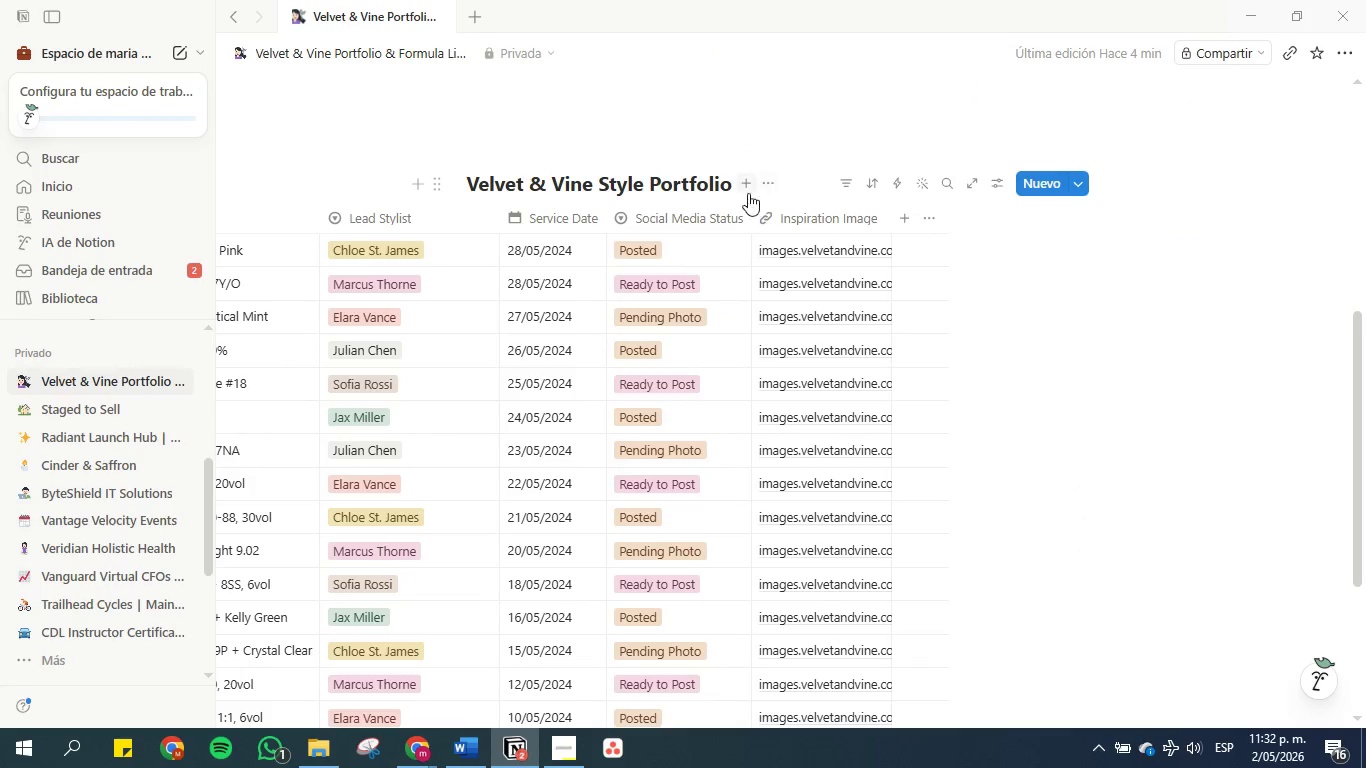 
left_click([747, 185])
 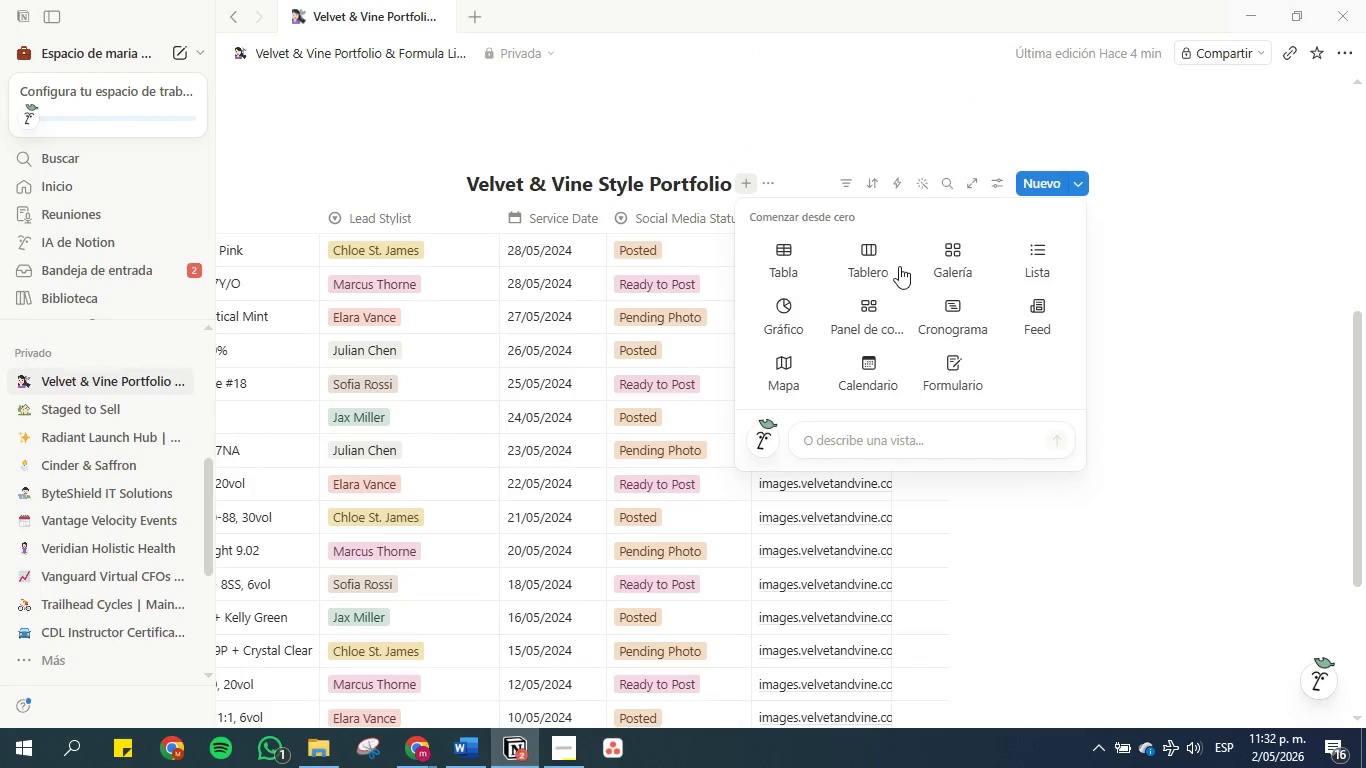 
left_click([938, 261])
 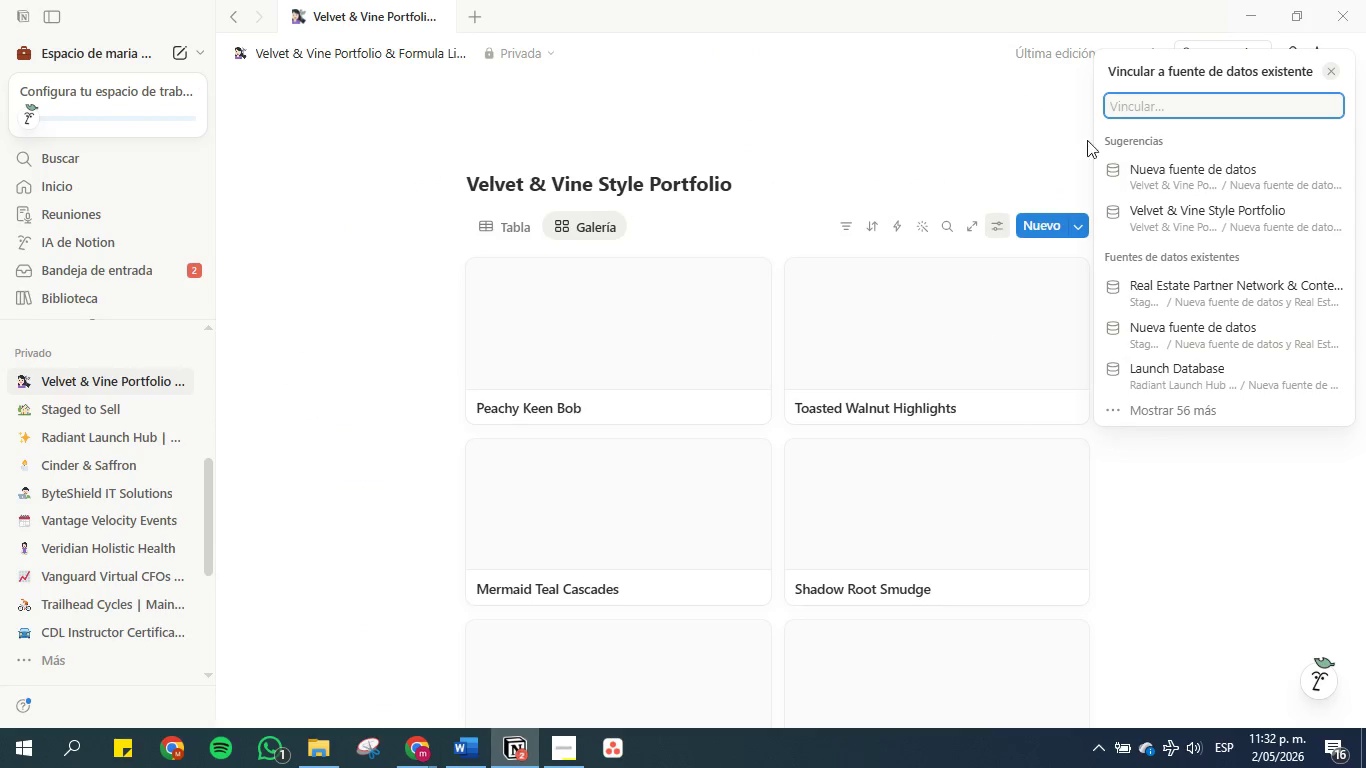 
left_click([1126, 100])
 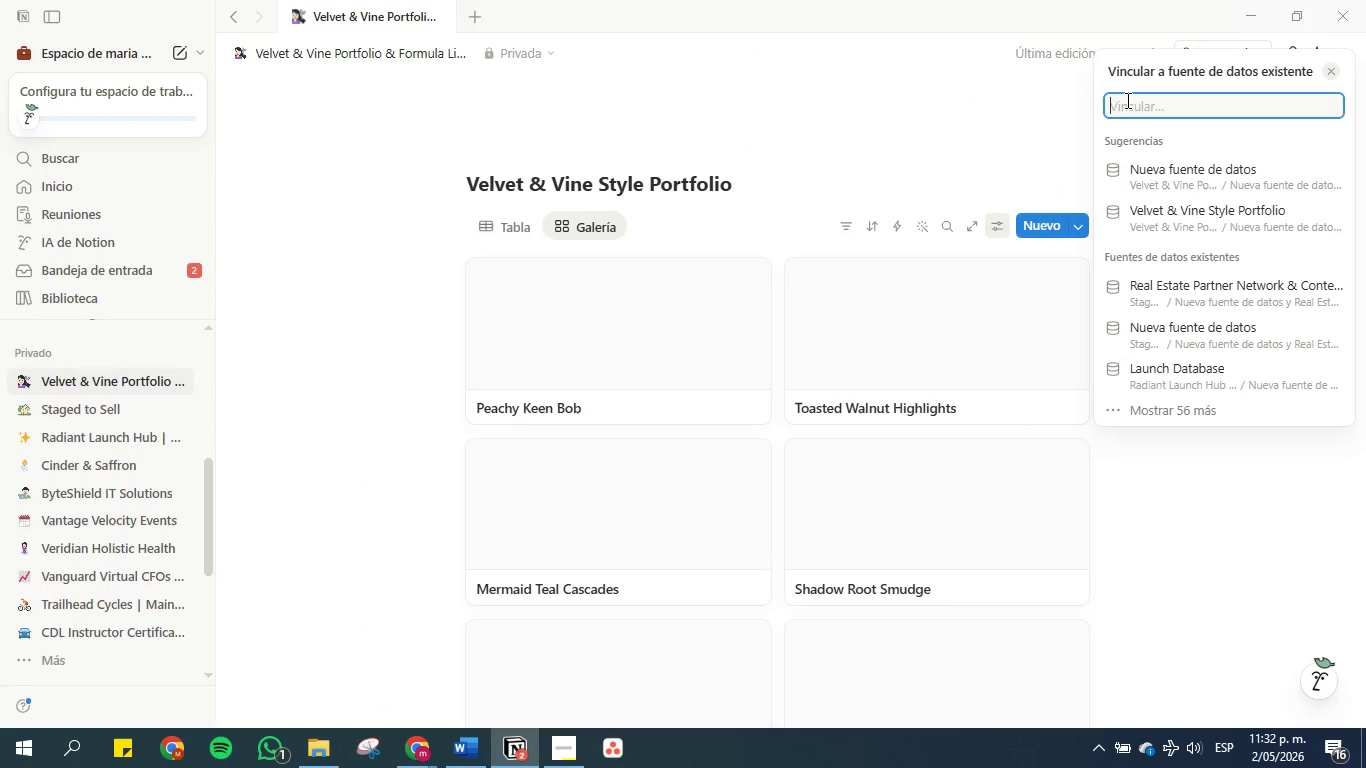 
key(Control+V)
 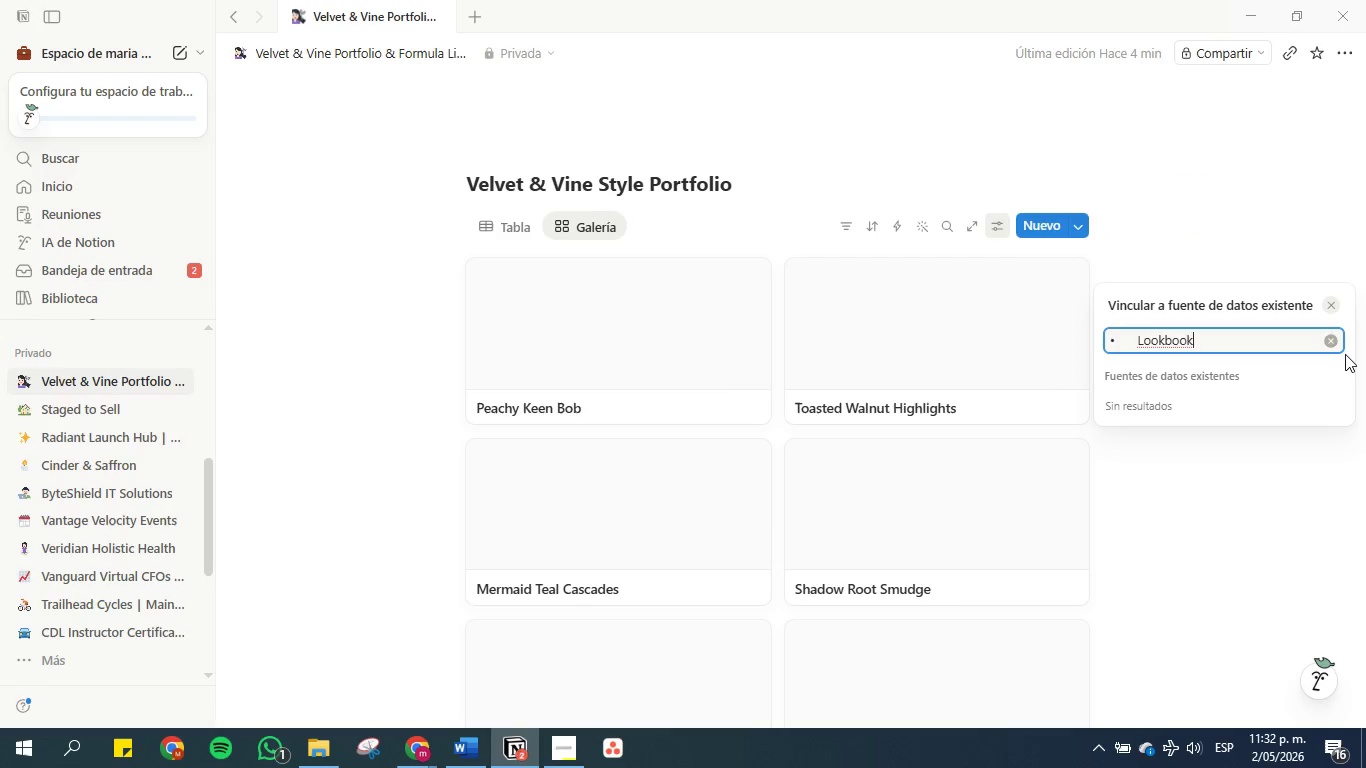 
left_click_drag(start_coordinate=[1302, 336], to_coordinate=[979, 375])
 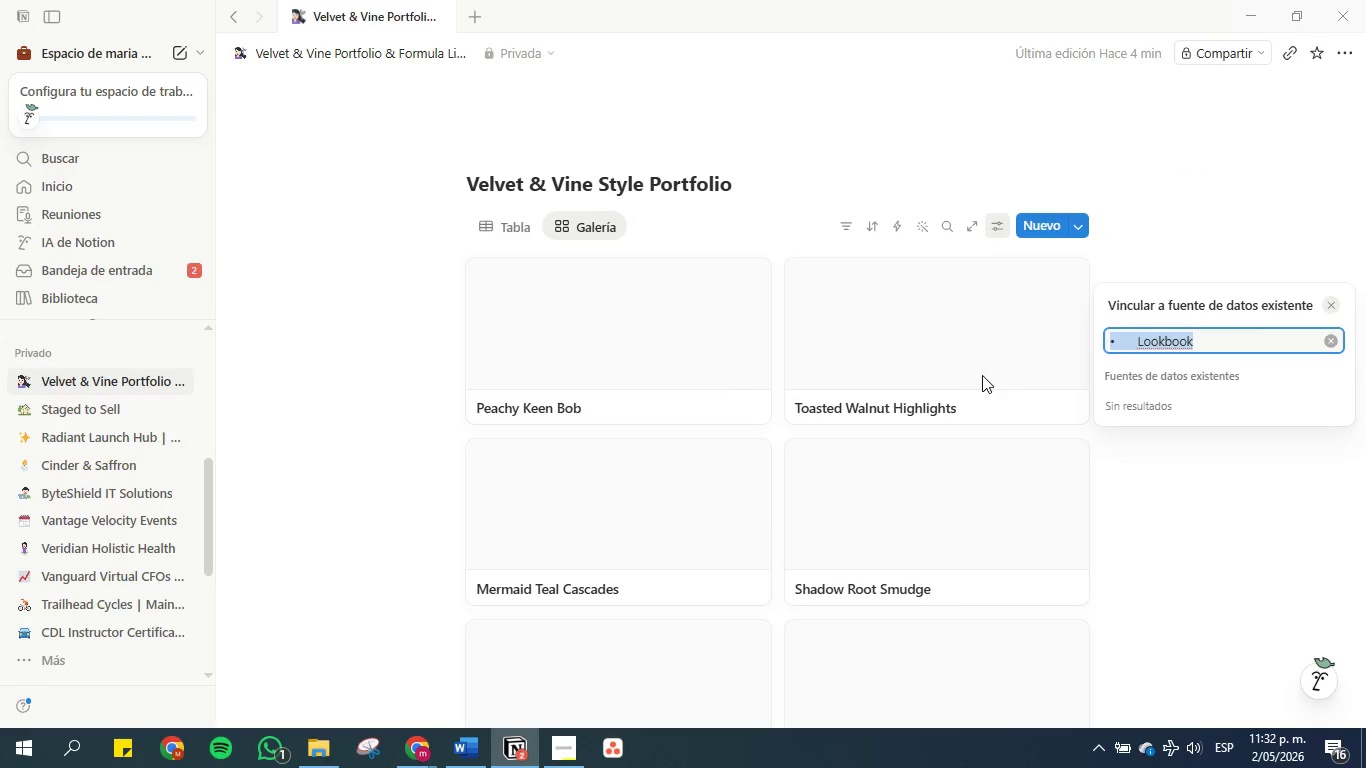 
key(Backspace)
 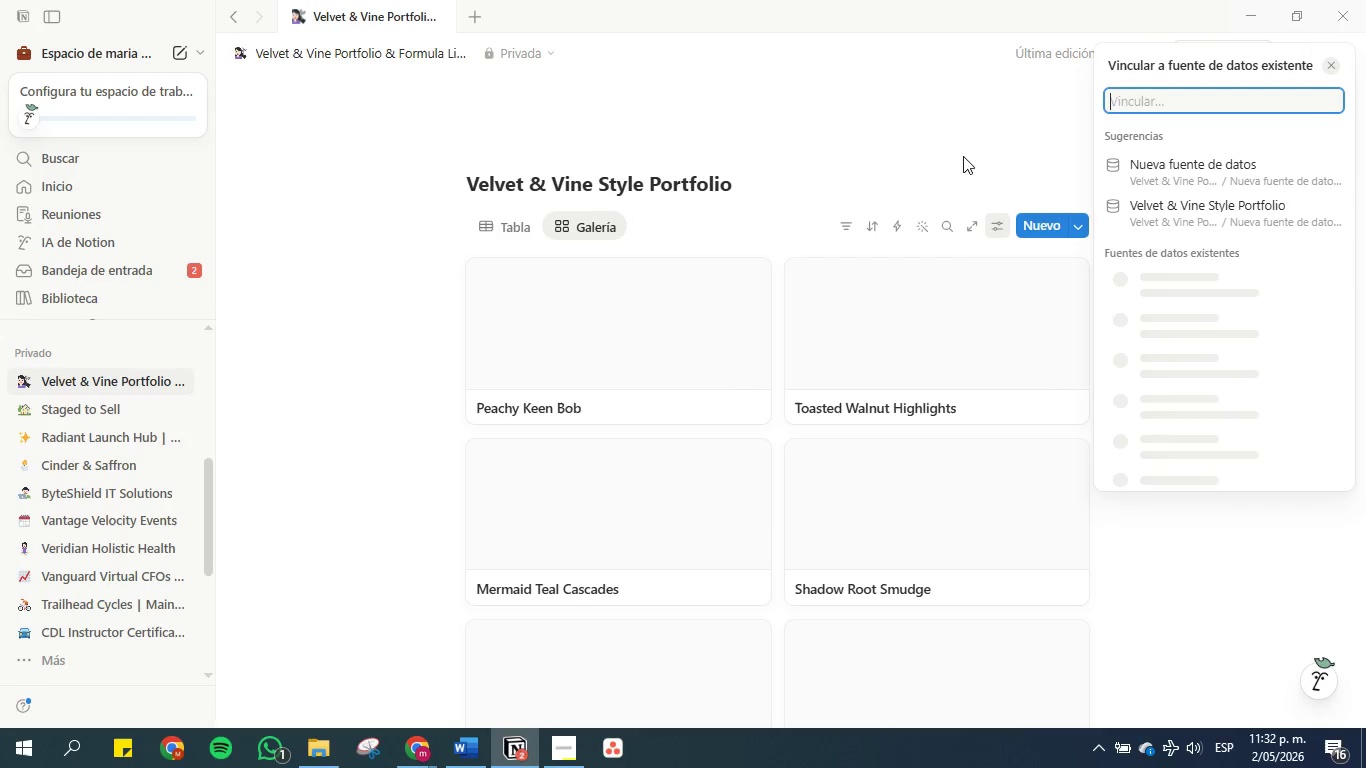 
left_click([960, 151])
 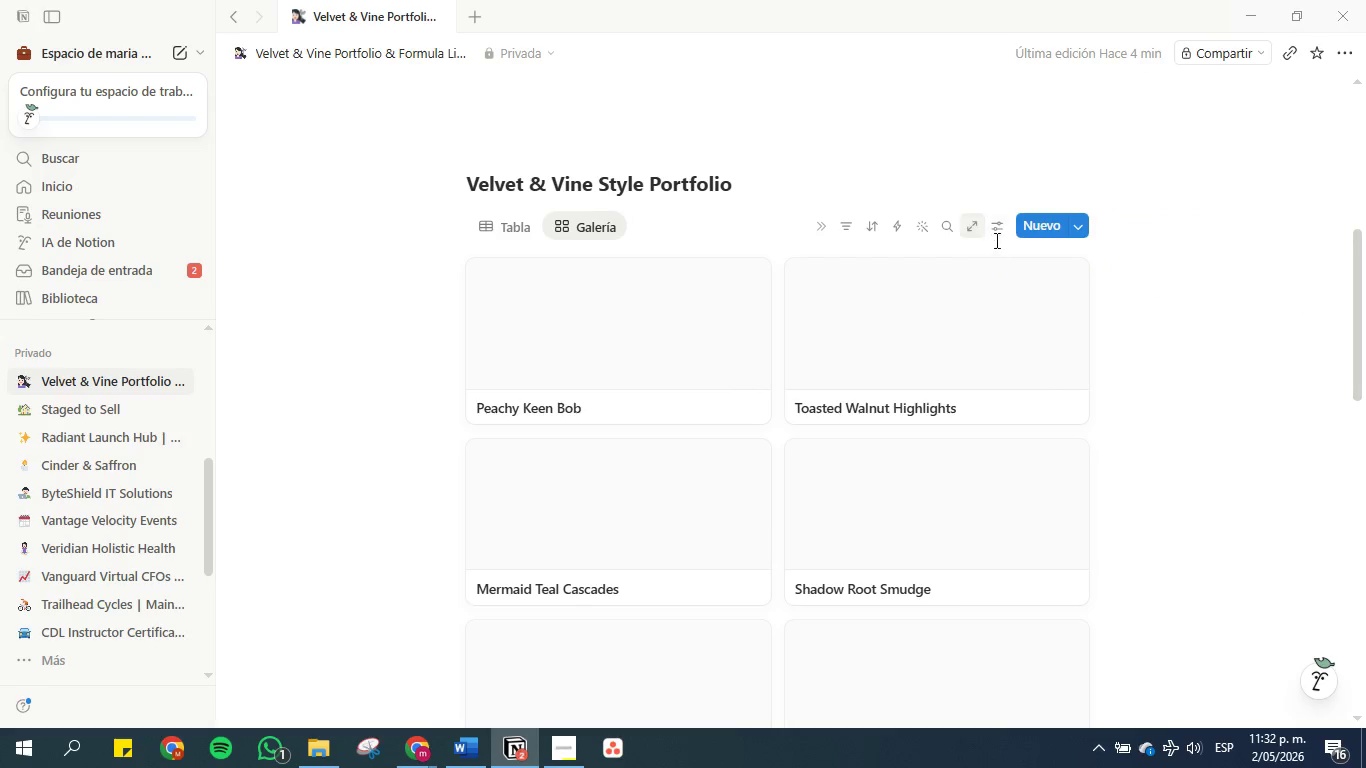 
left_click([995, 232])
 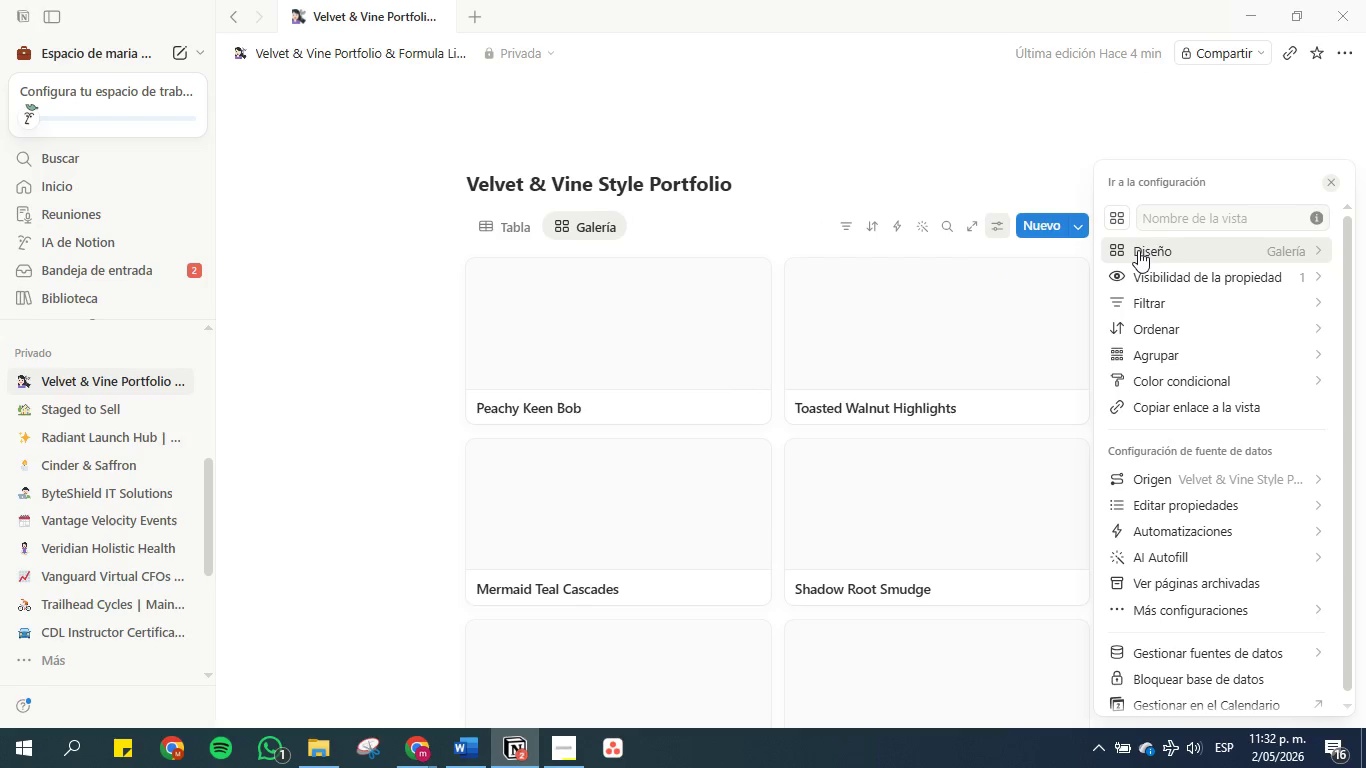 
left_click([1147, 226])
 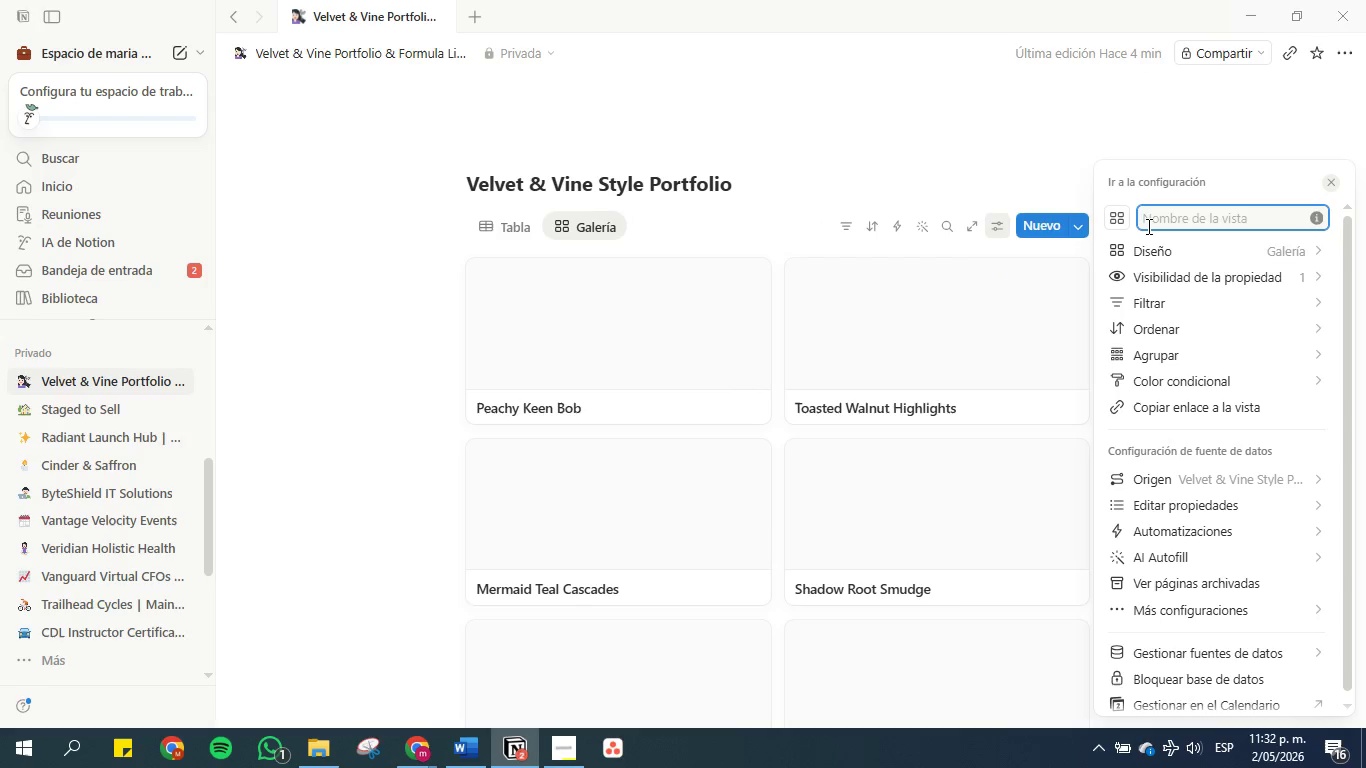 
key(Control+V)
 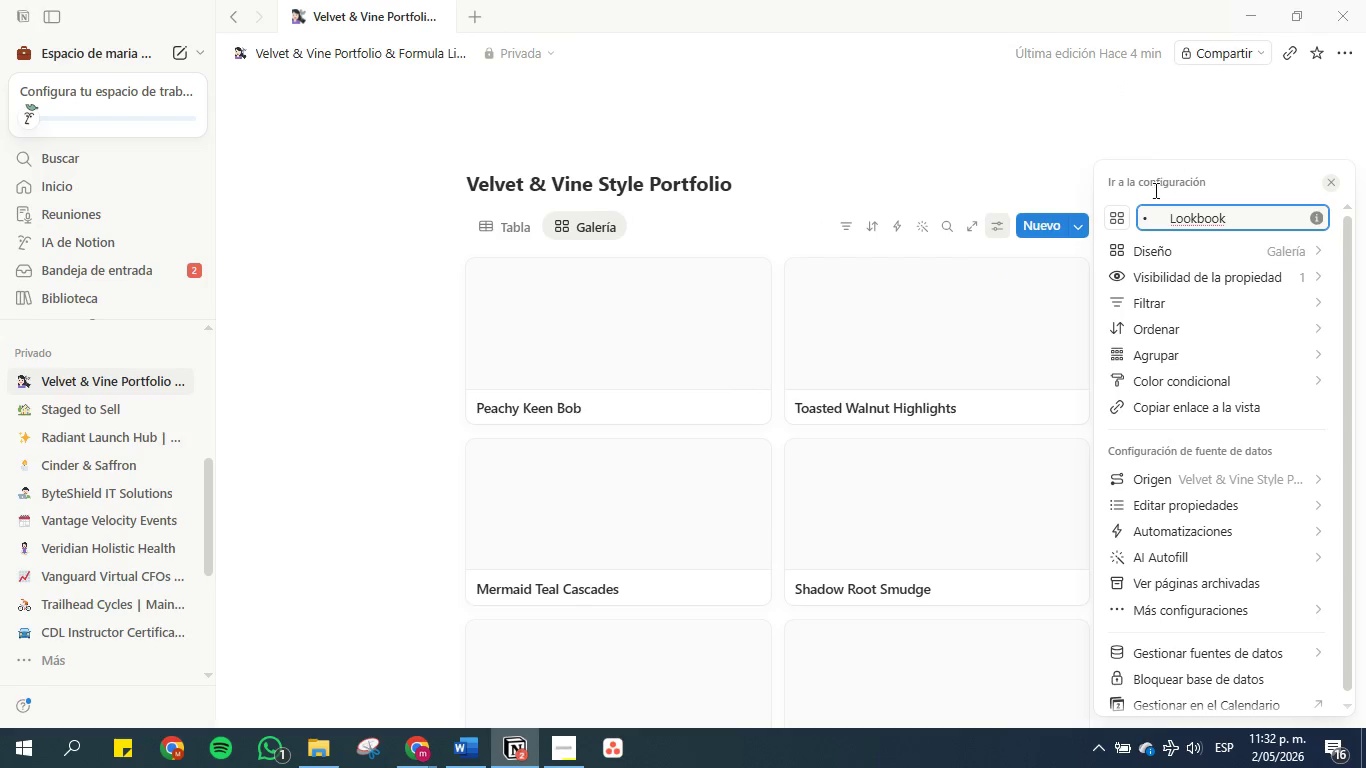 
left_click([1169, 222])
 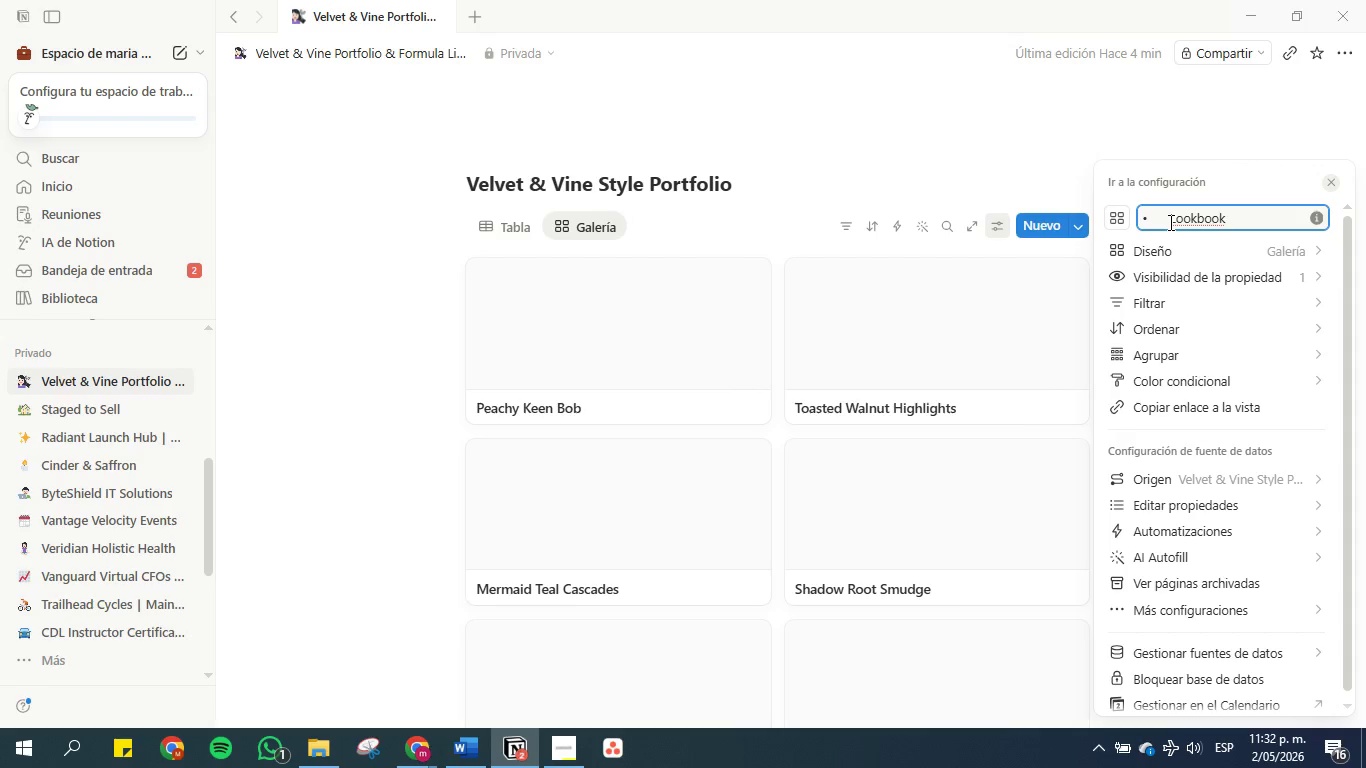 
key(Backspace)
 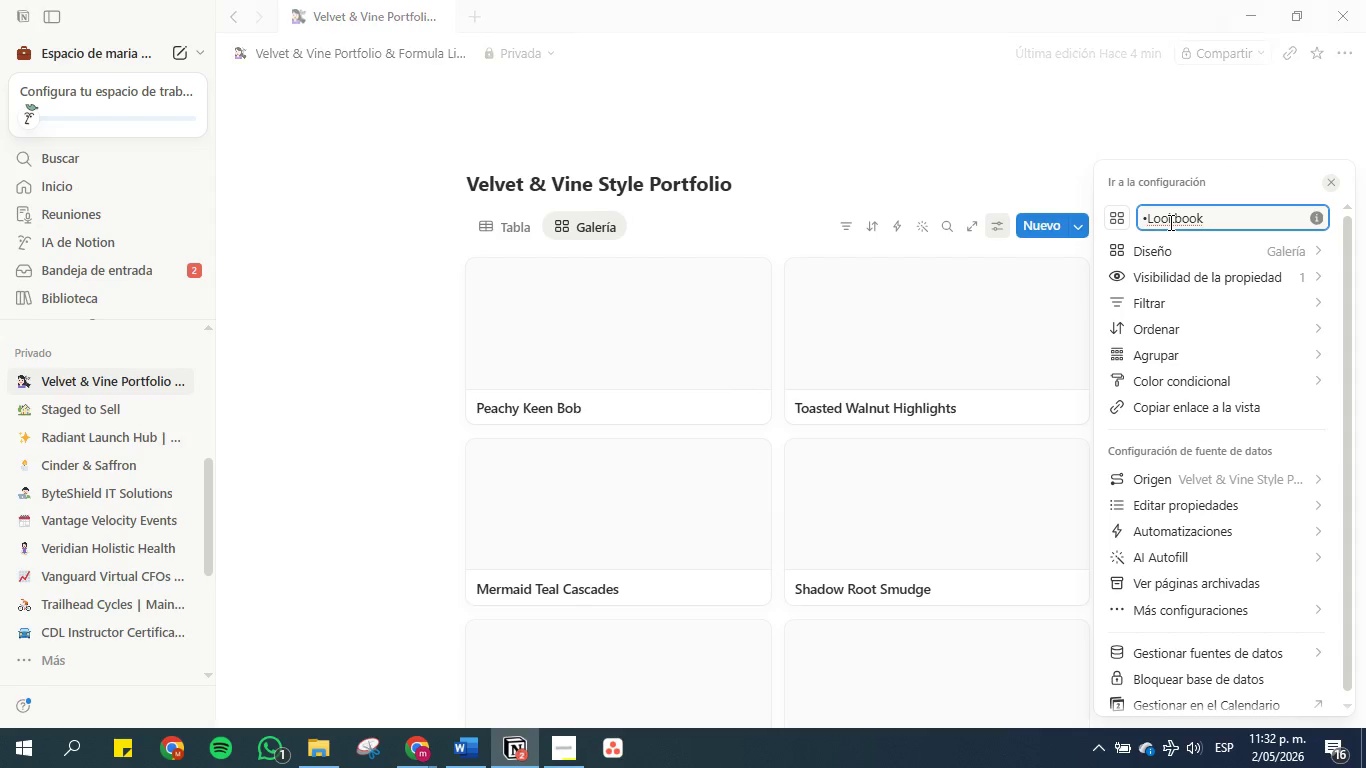 
key(Backspace)
 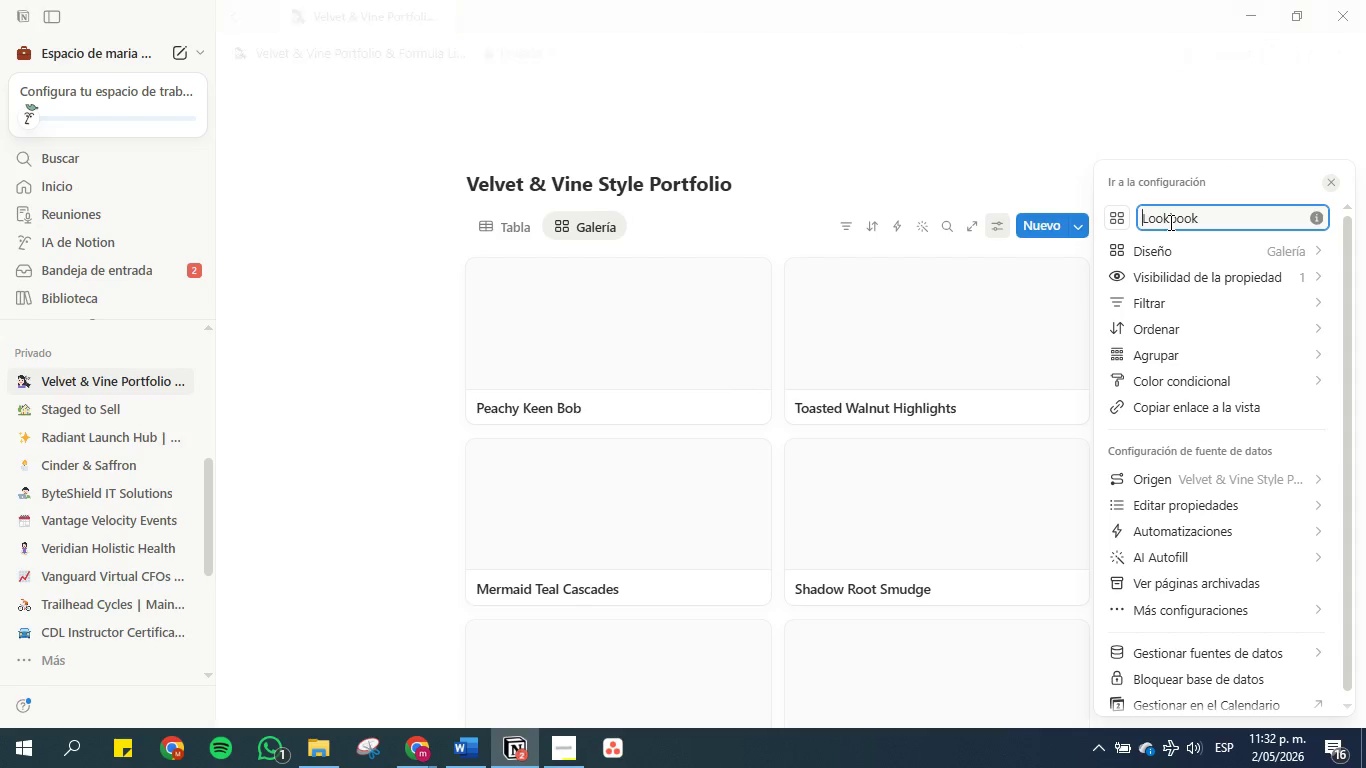 
key(Backspace)
 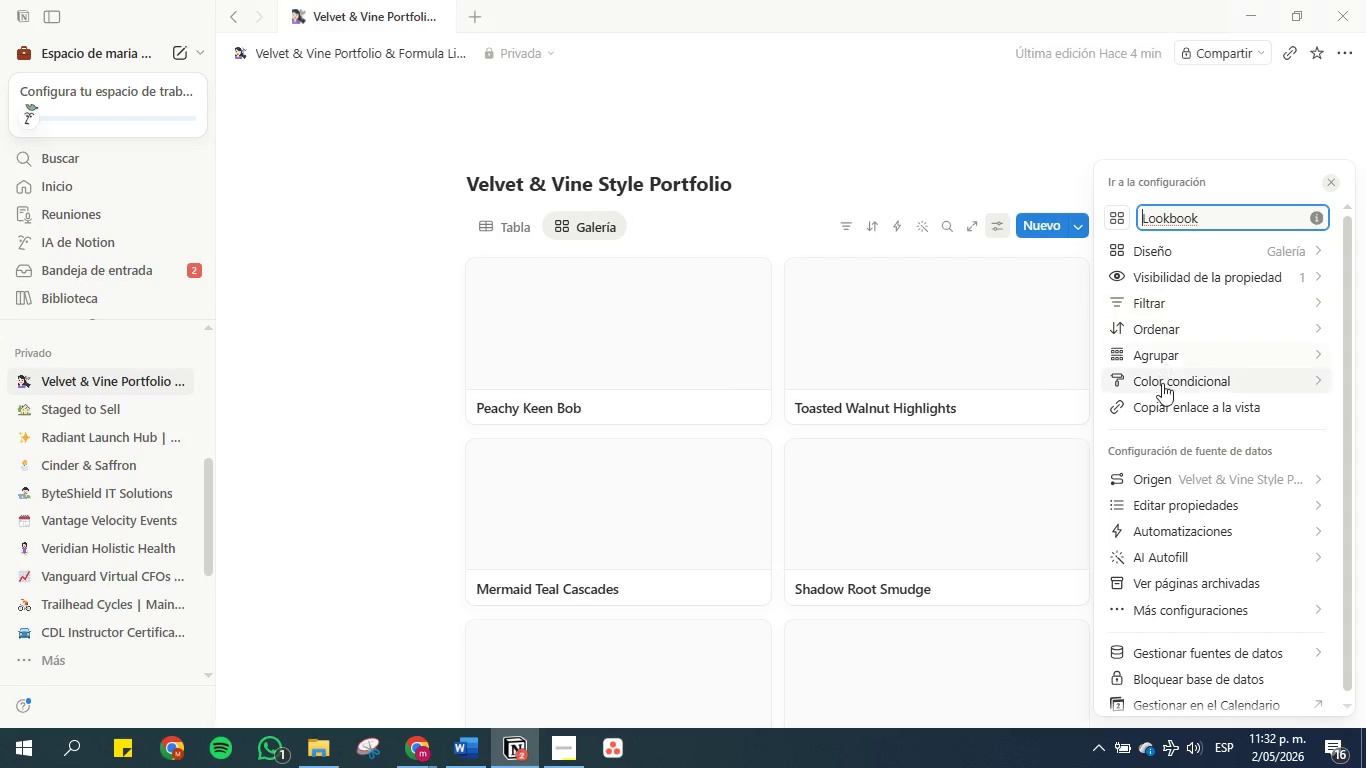 
scroll: coordinate [1163, 405], scroll_direction: down, amount: 2.0
 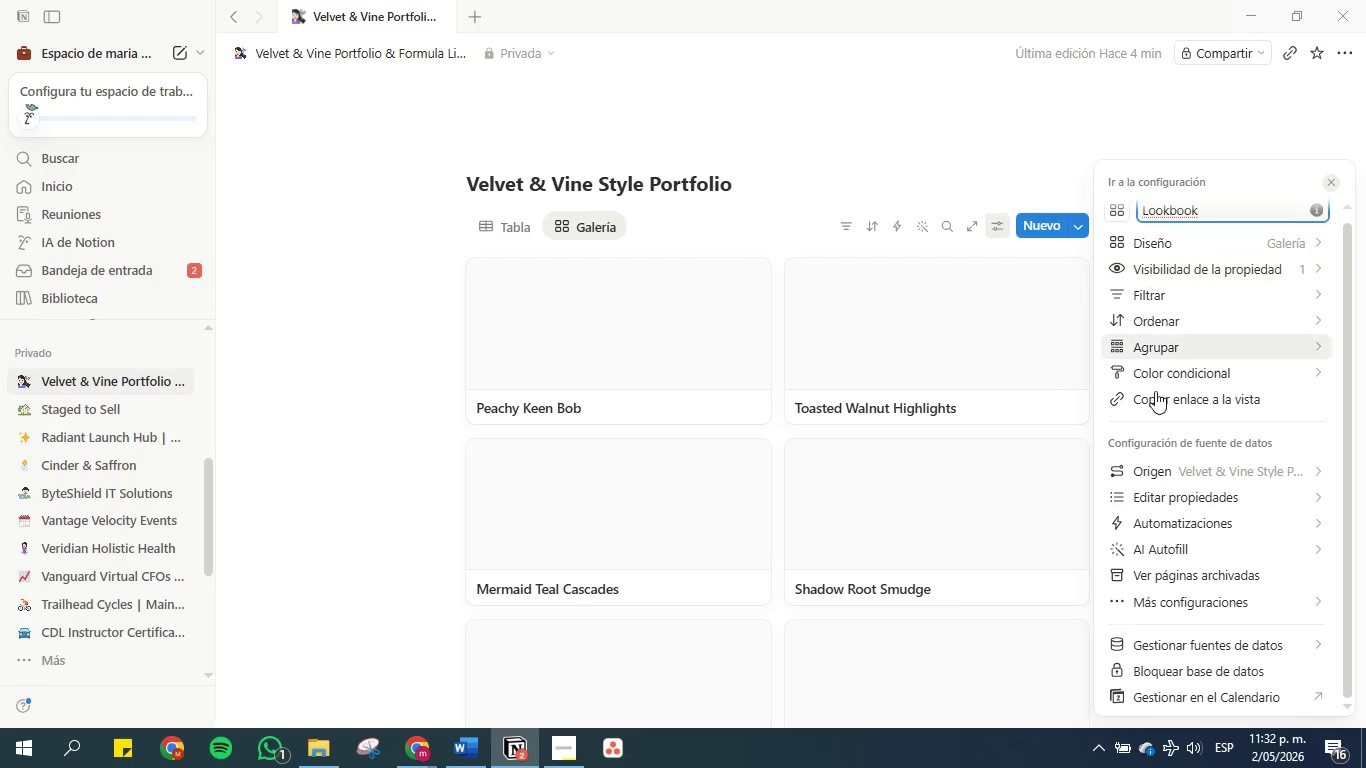 
left_click([1182, 242])
 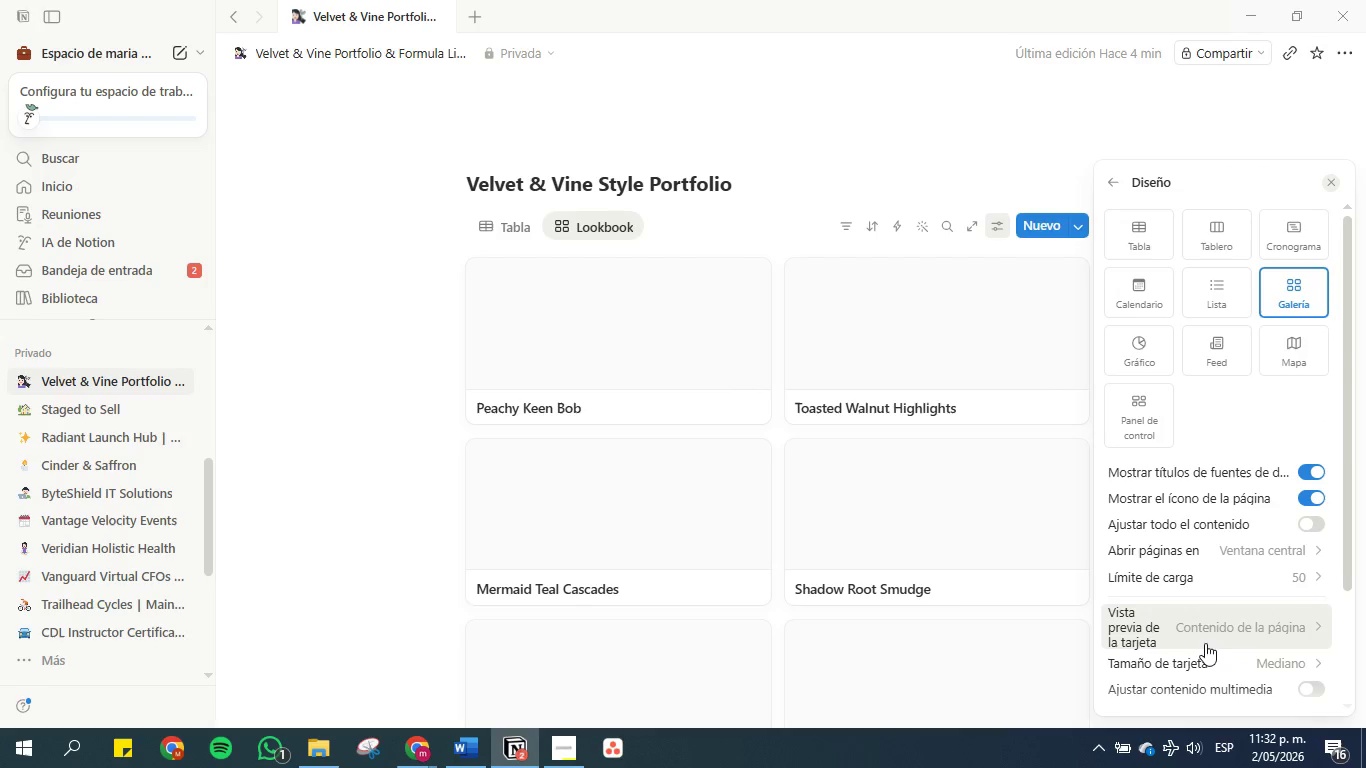 
left_click([1206, 628])
 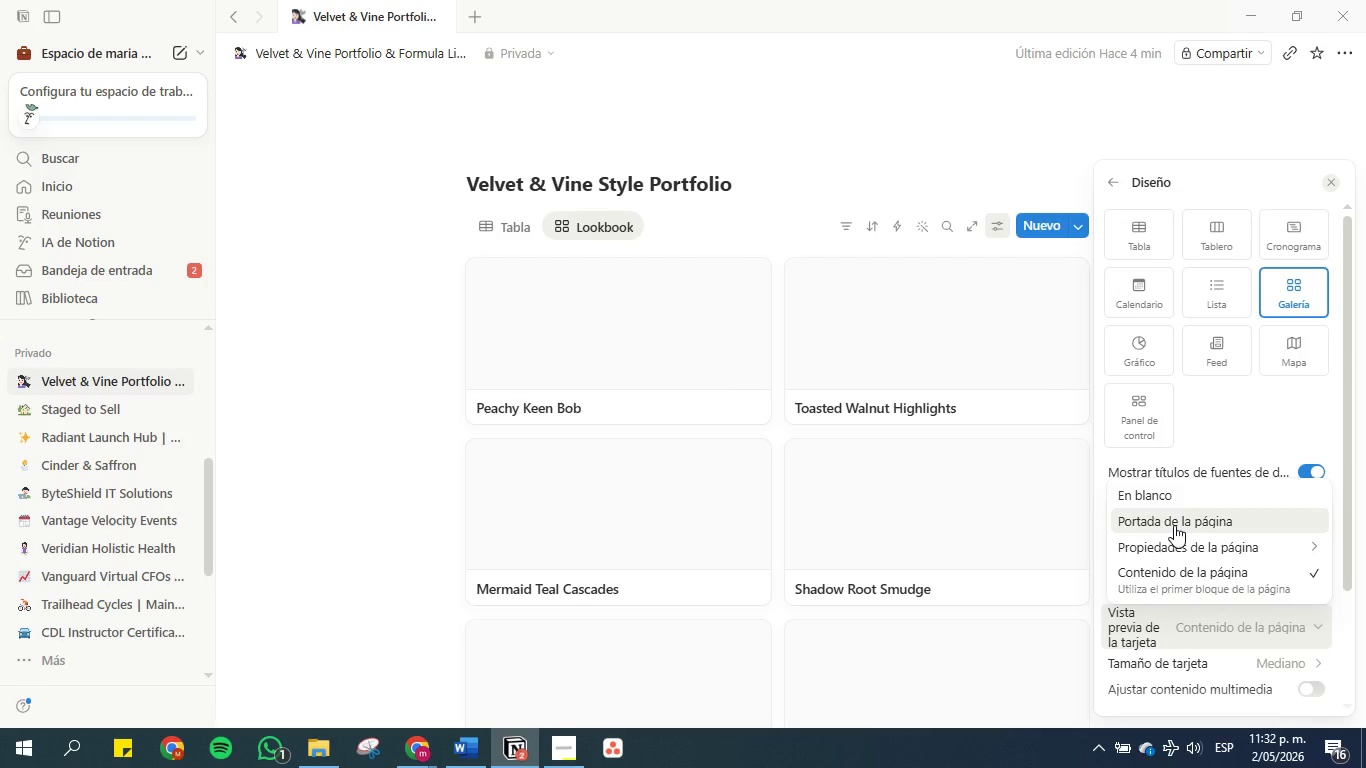 
left_click([1174, 525])
 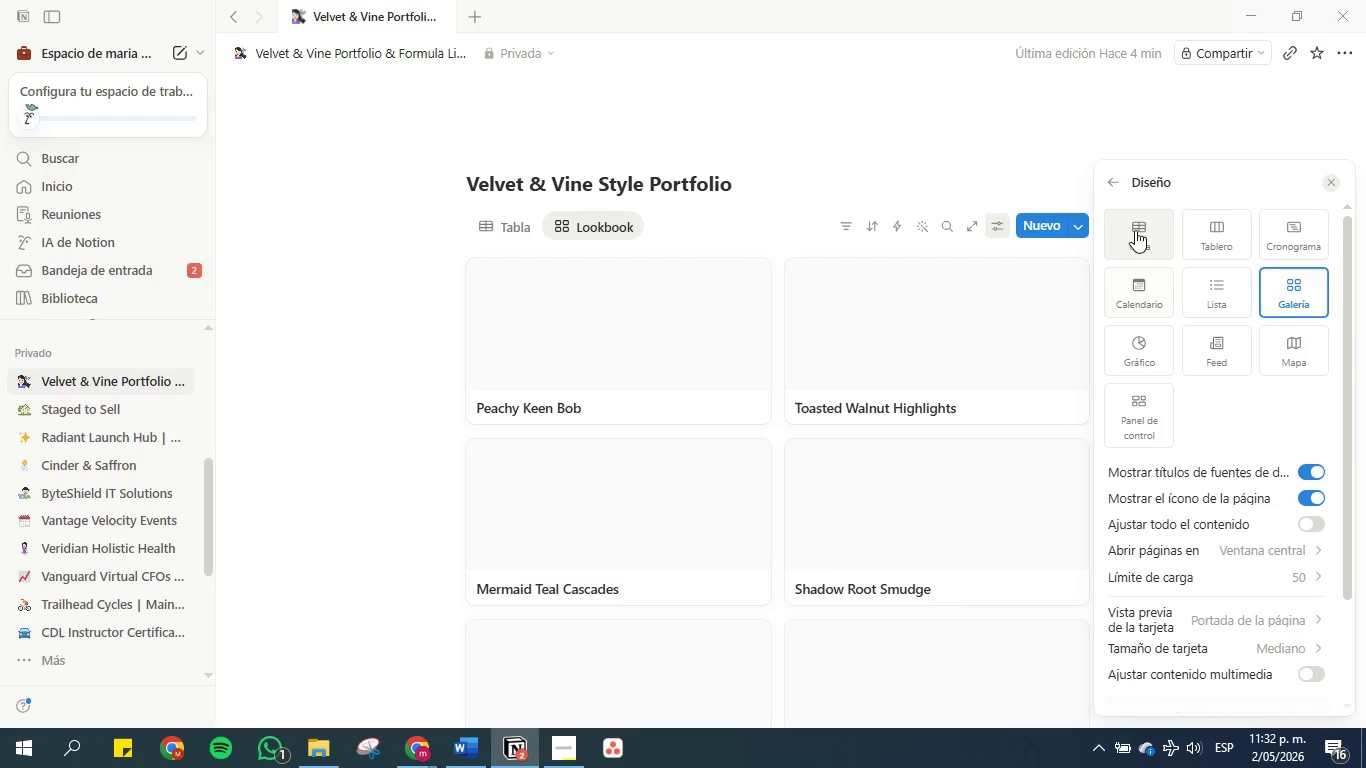 
left_click([1114, 173])
 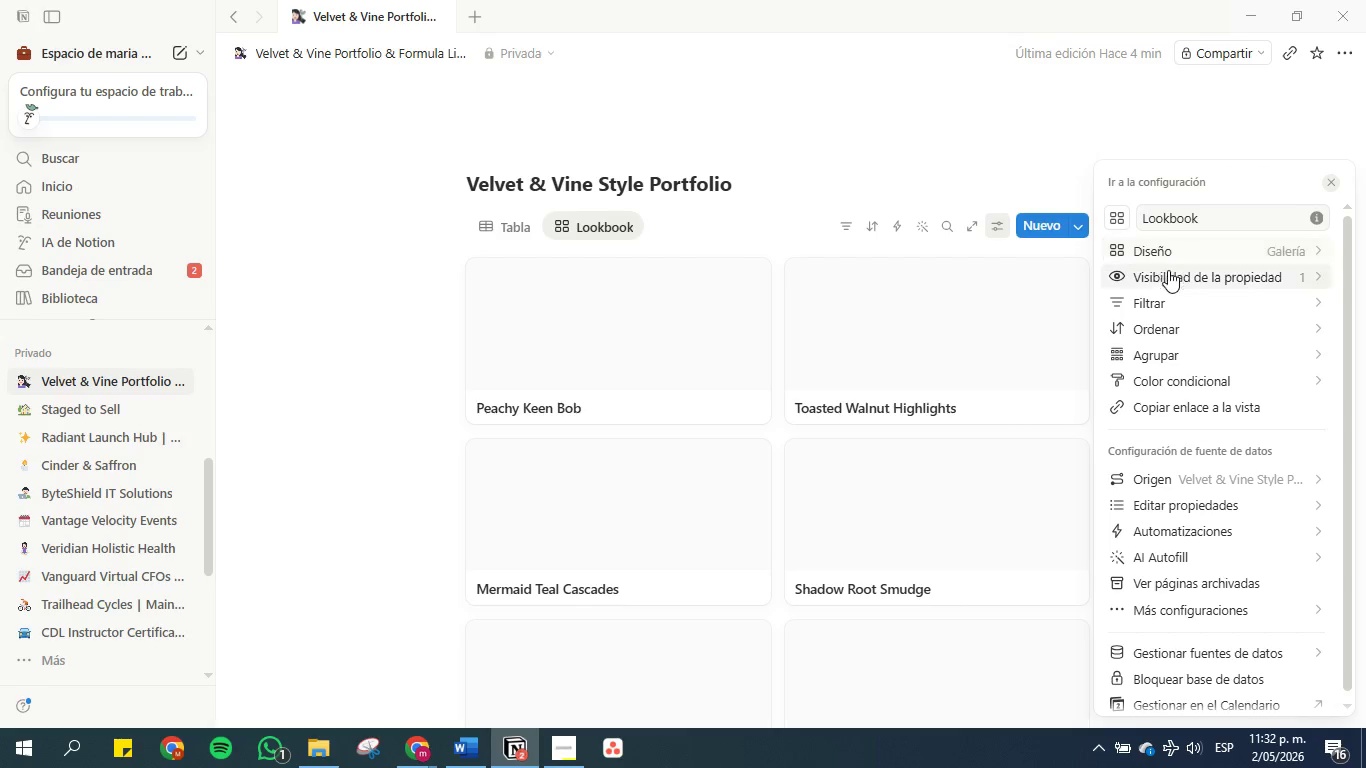 
left_click([1173, 282])
 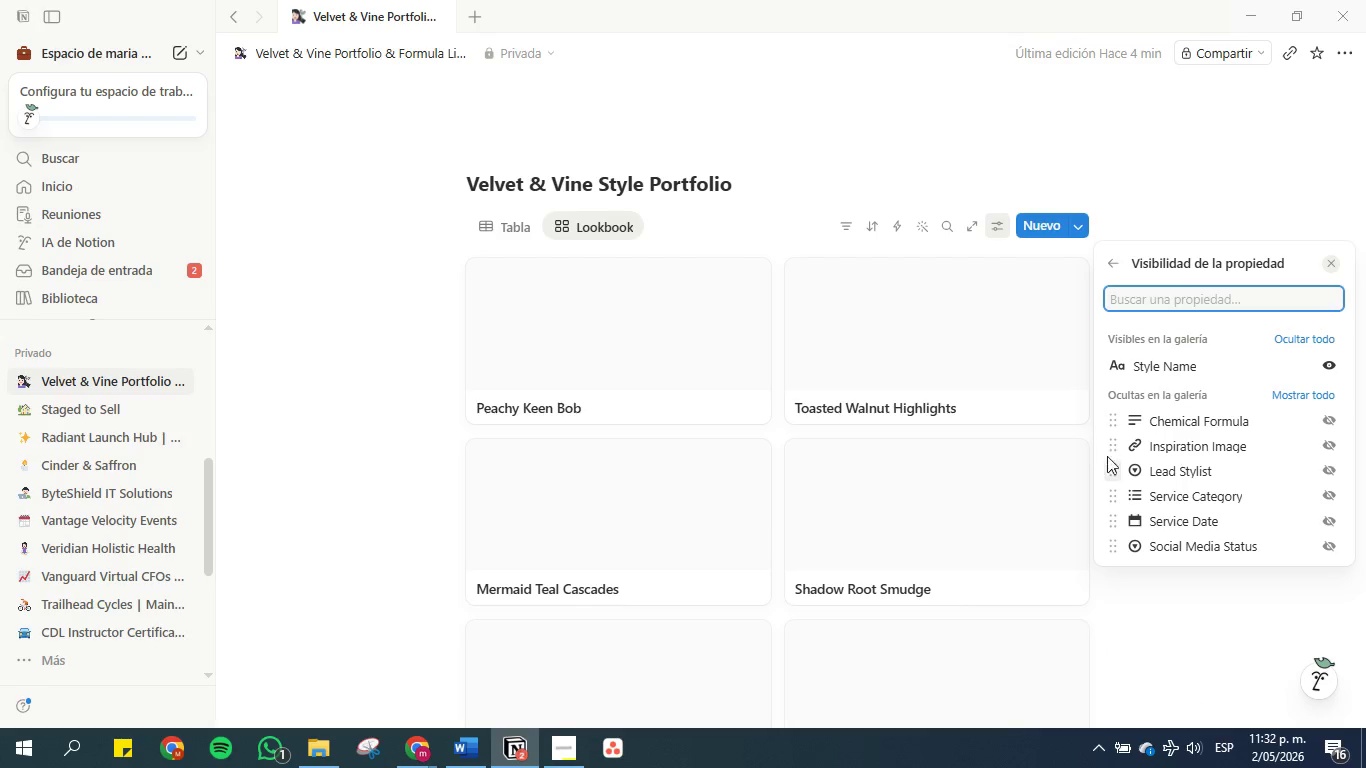 
left_click_drag(start_coordinate=[1110, 443], to_coordinate=[1109, 383])
 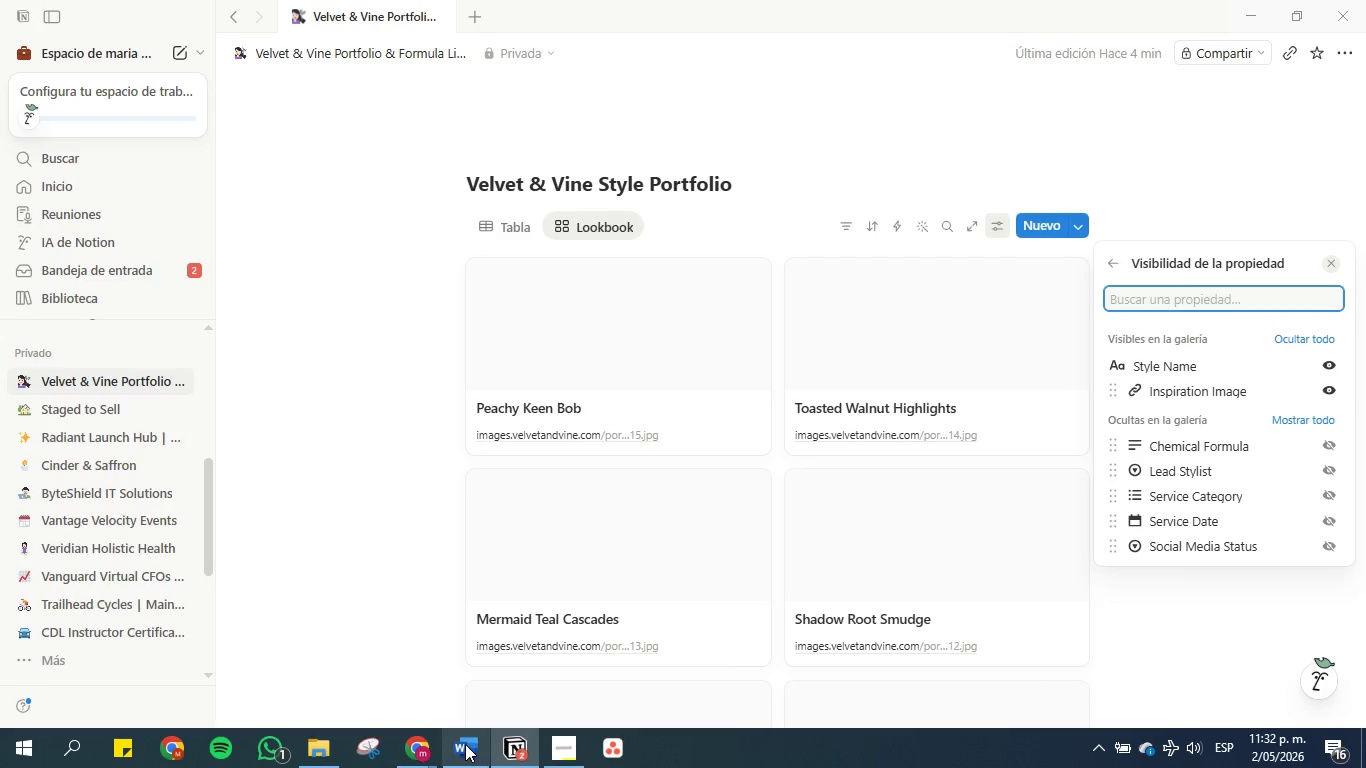 
left_click([458, 745])
 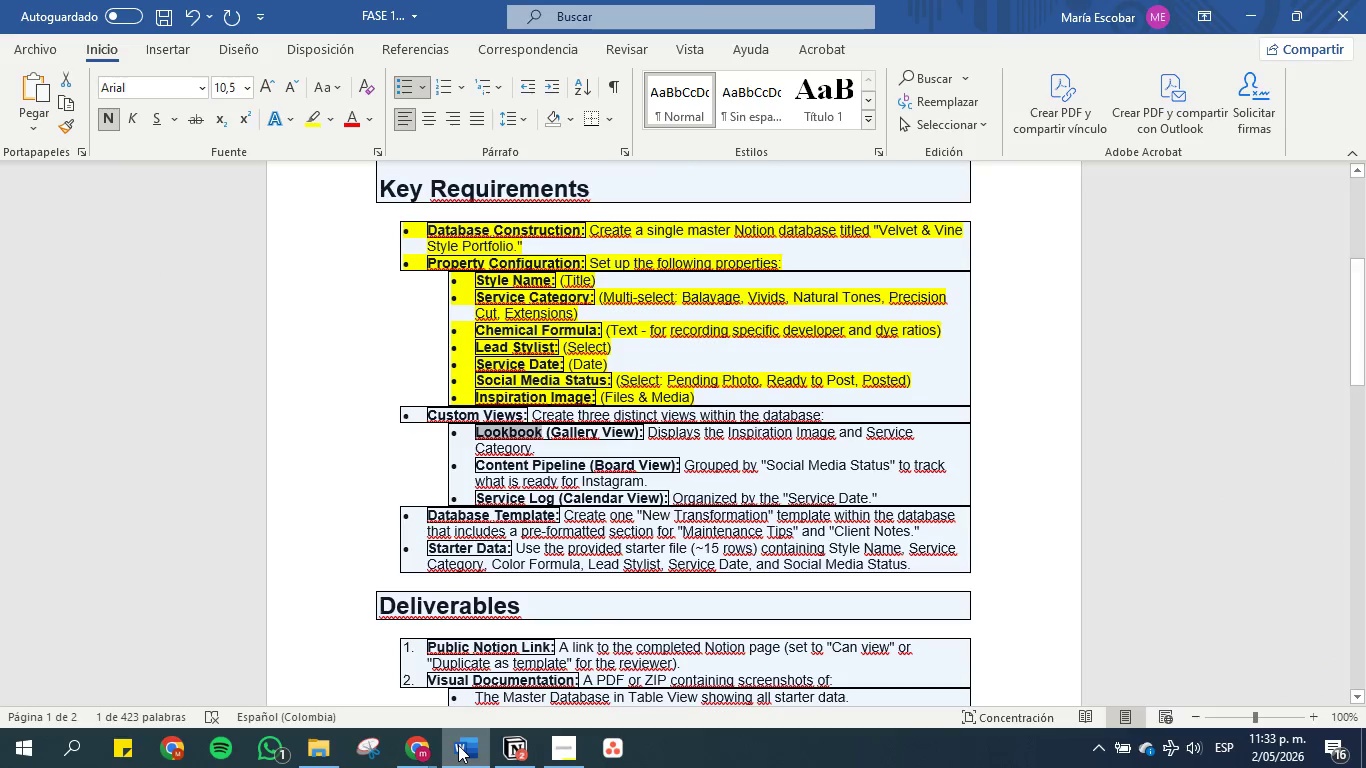 
wait(6.91)
 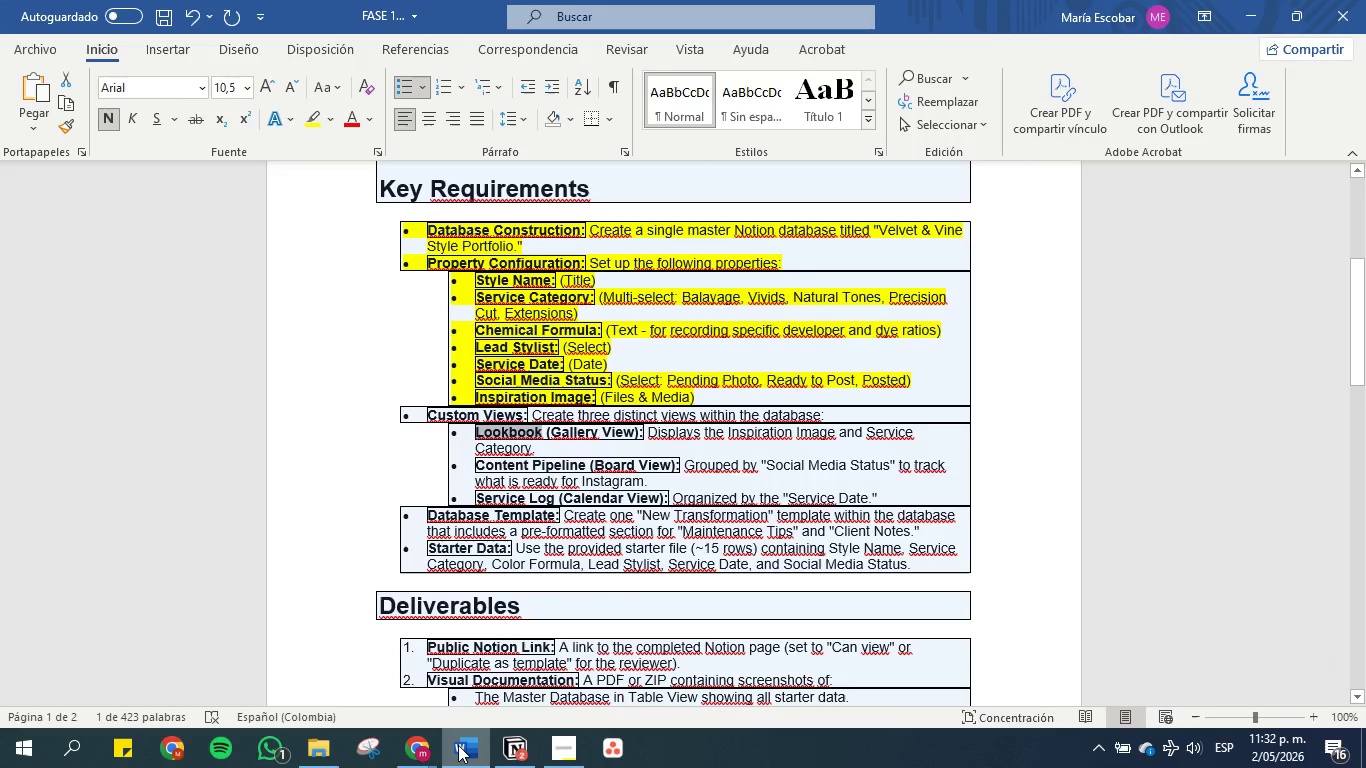 
left_click([467, 746])
 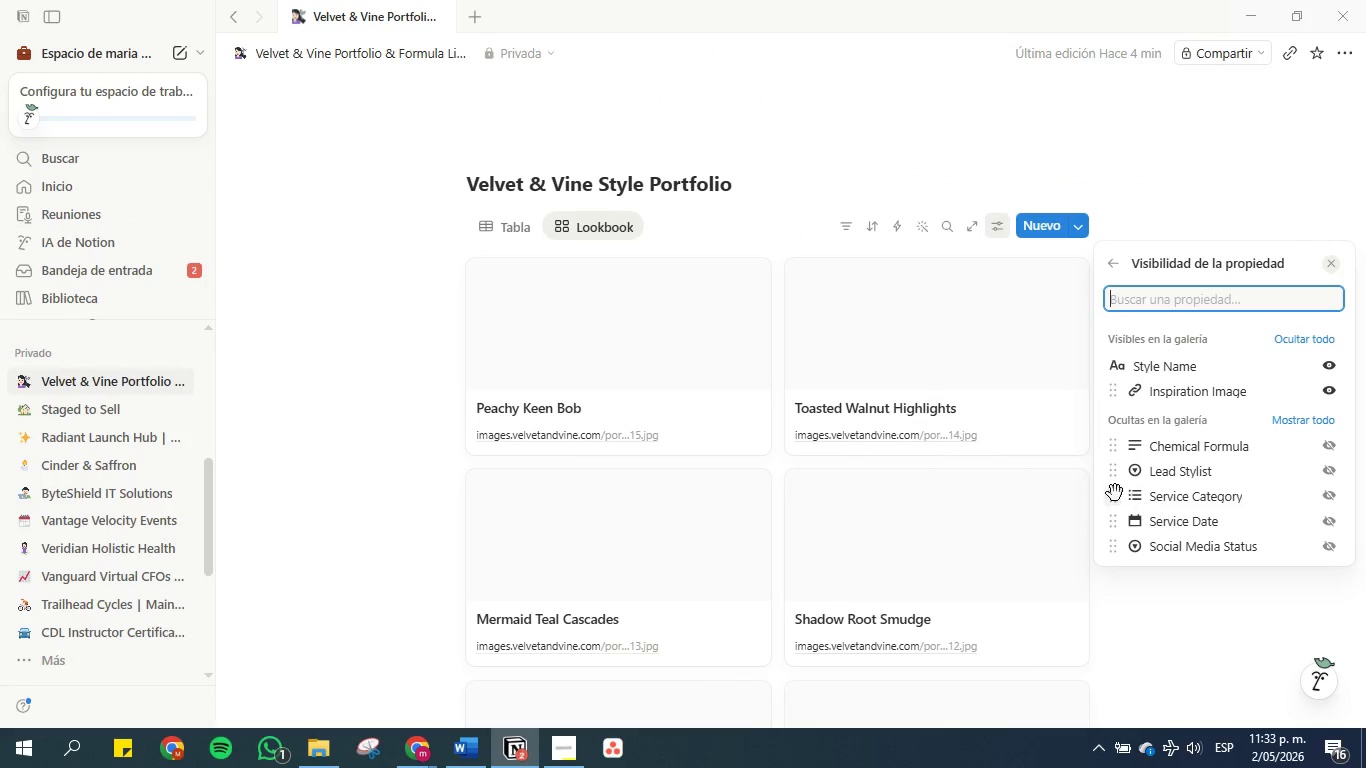 
left_click_drag(start_coordinate=[1111, 495], to_coordinate=[1110, 416])
 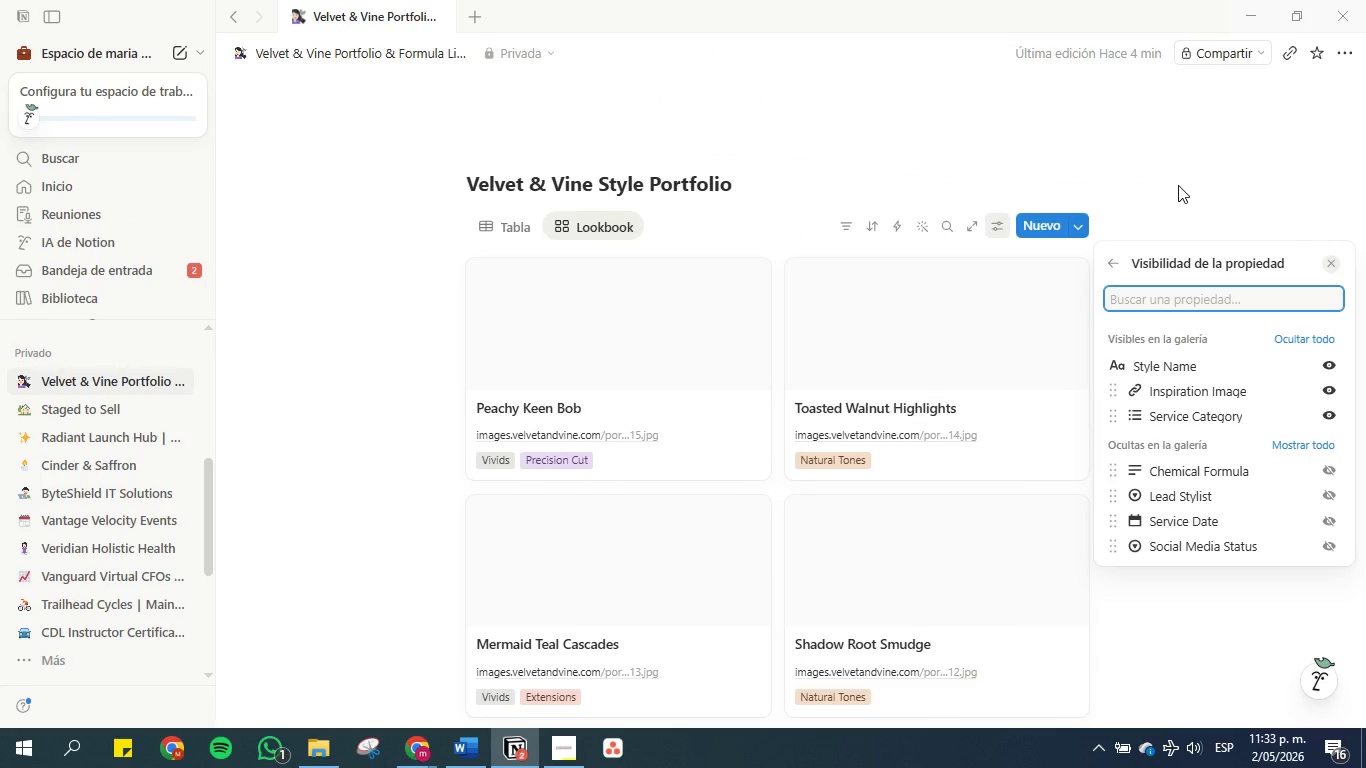 
left_click([1178, 185])
 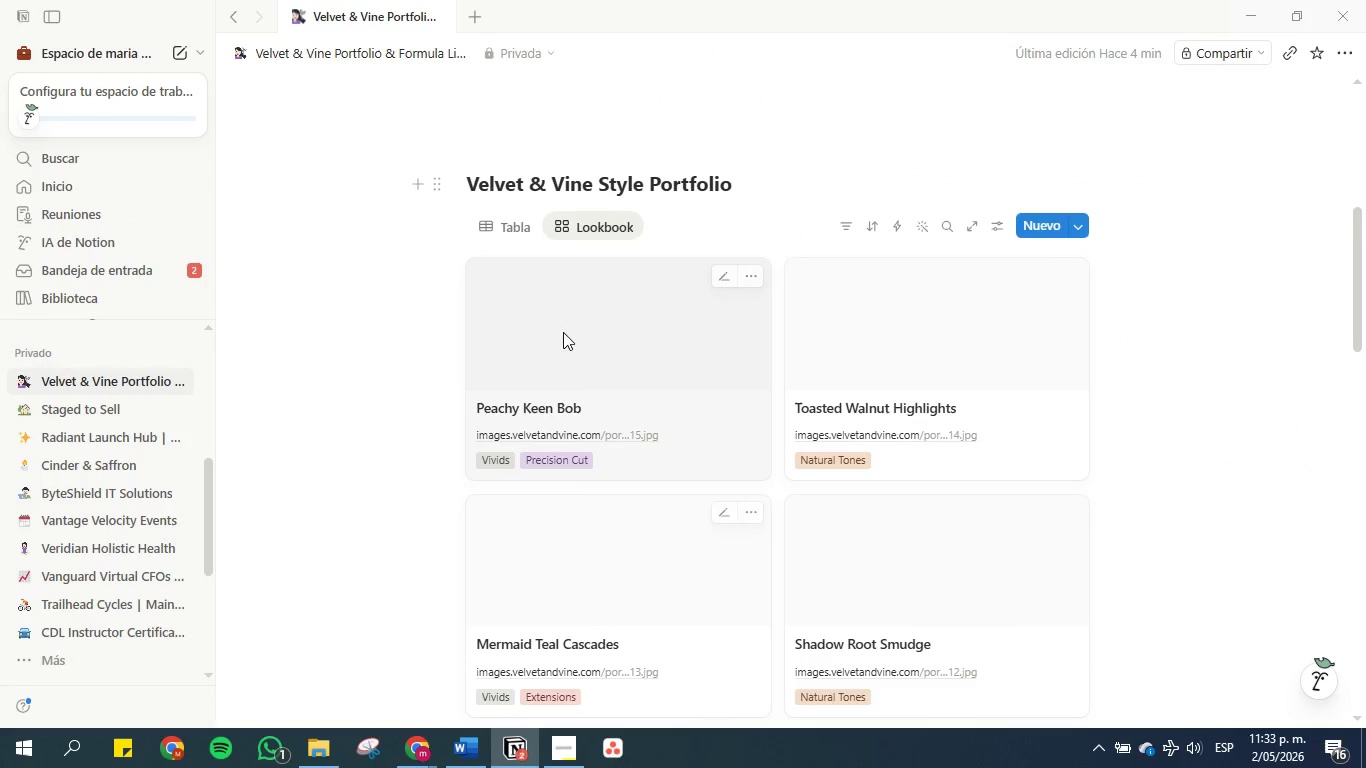 
left_click([580, 302])
 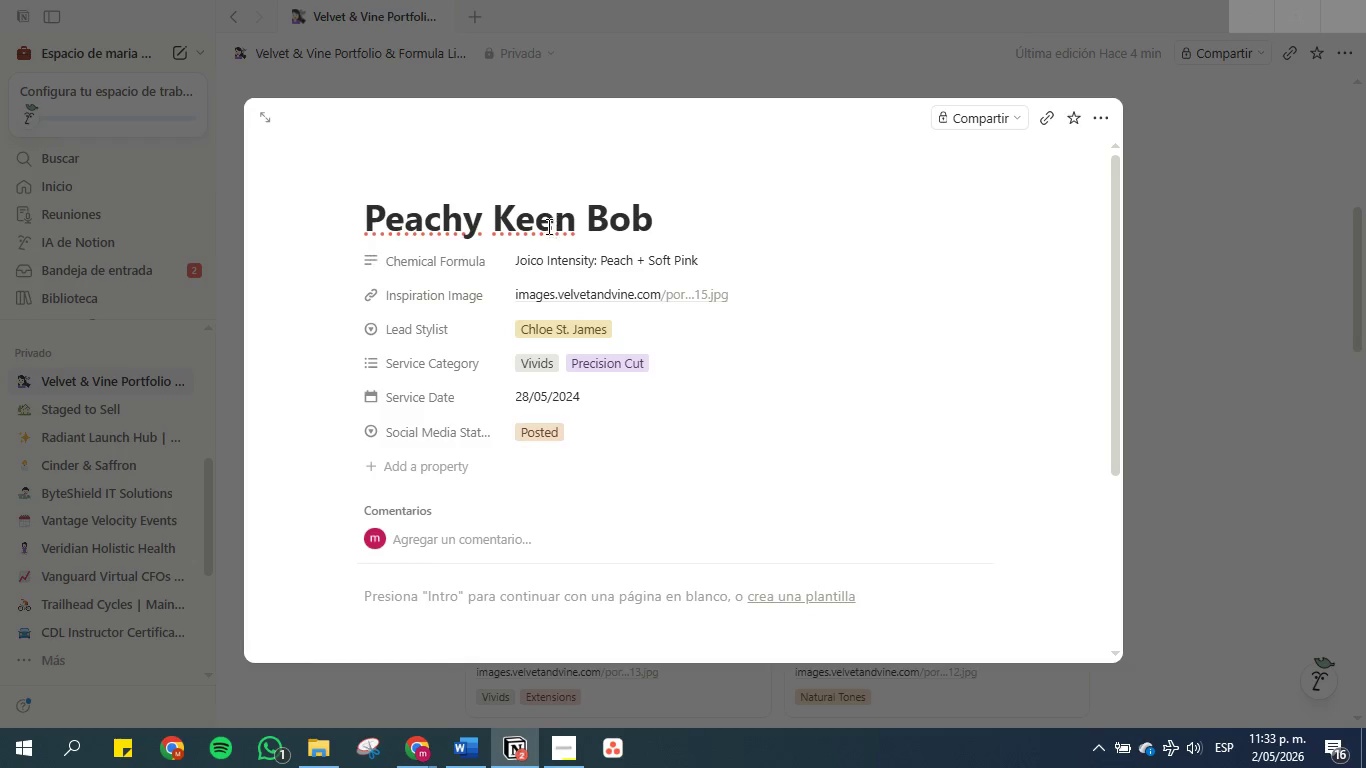 
double_click([545, 223])
 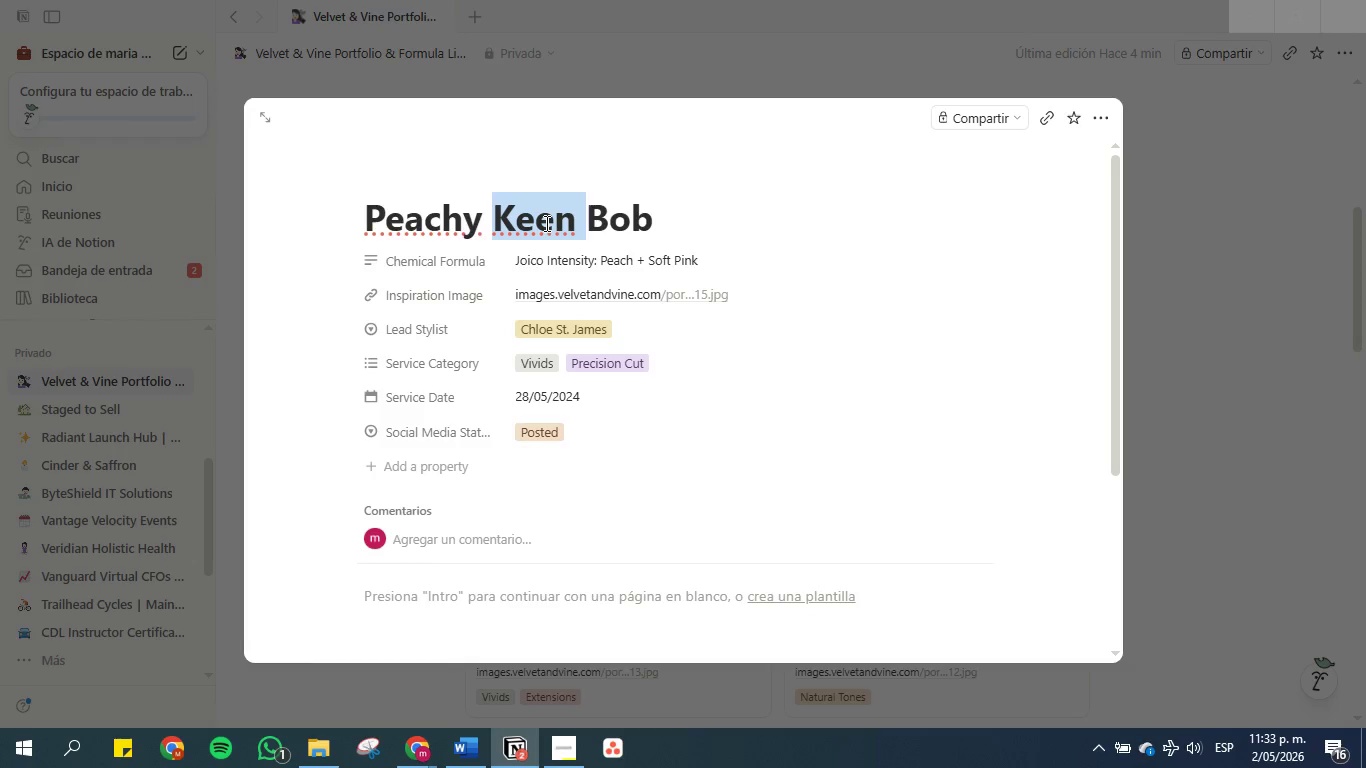 
triple_click([545, 223])
 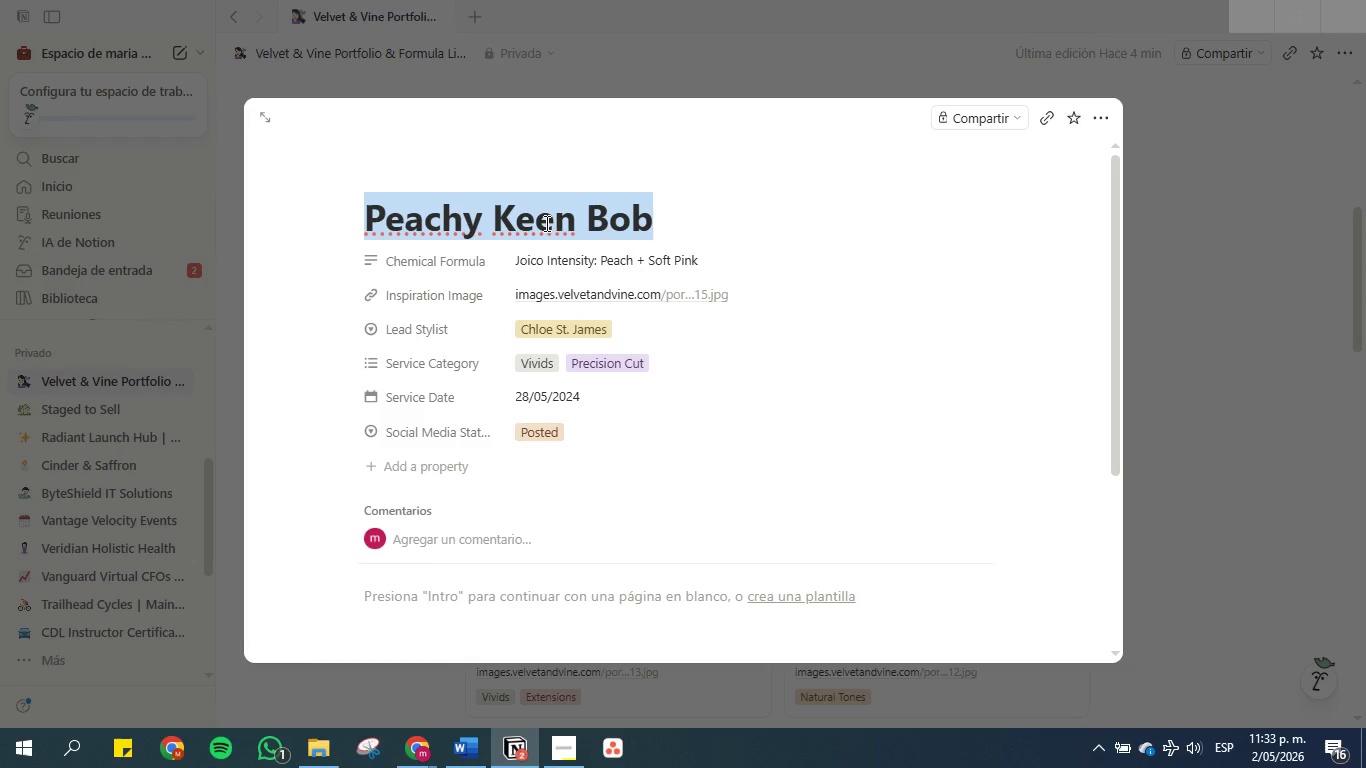 
key(Control+C)
 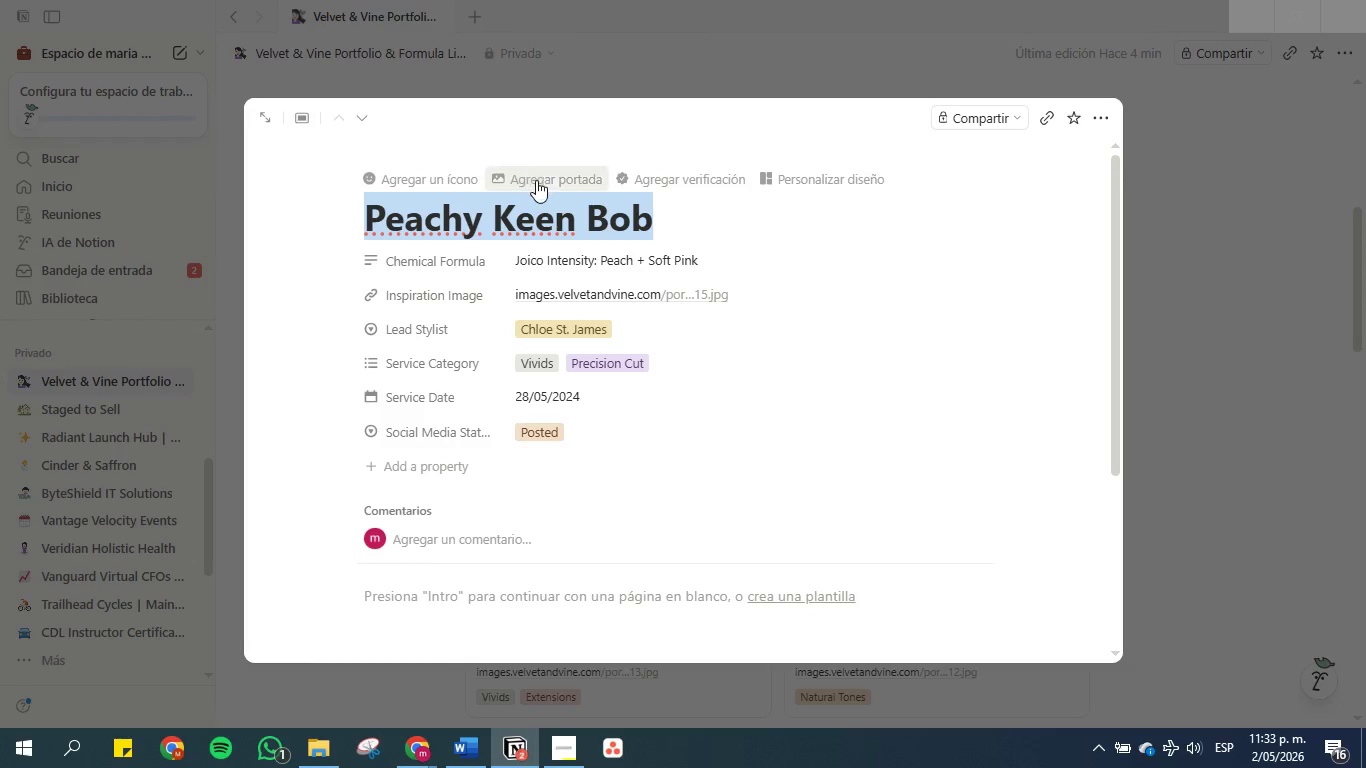 
left_click([536, 180])
 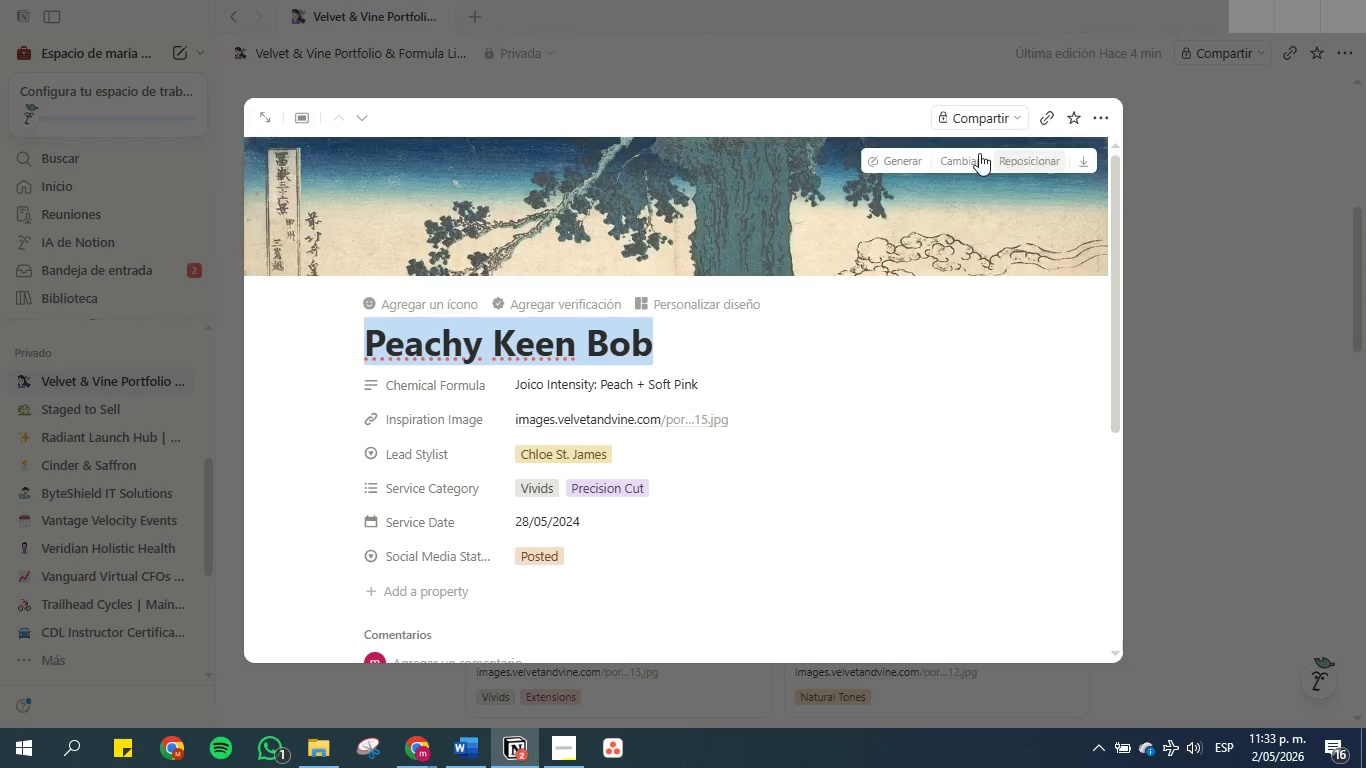 
left_click([960, 162])
 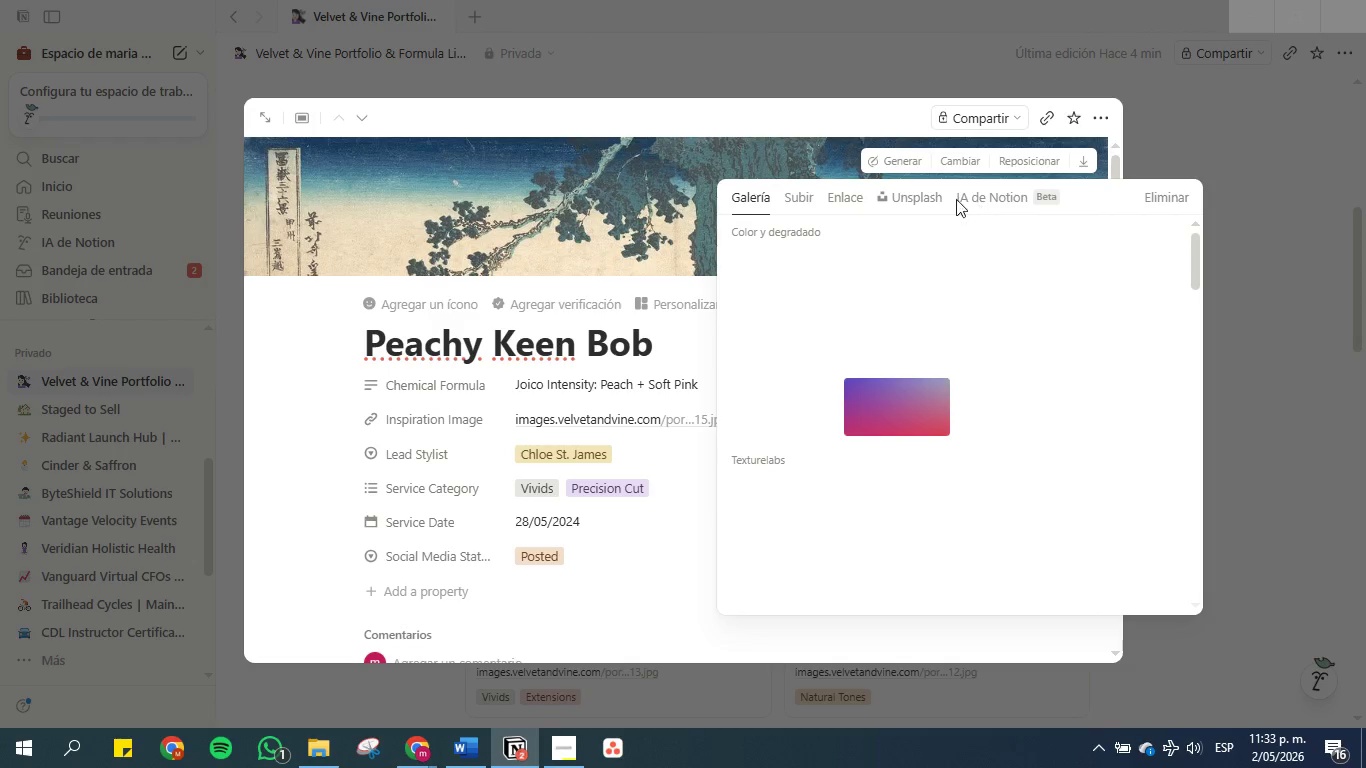 
left_click([907, 193])
 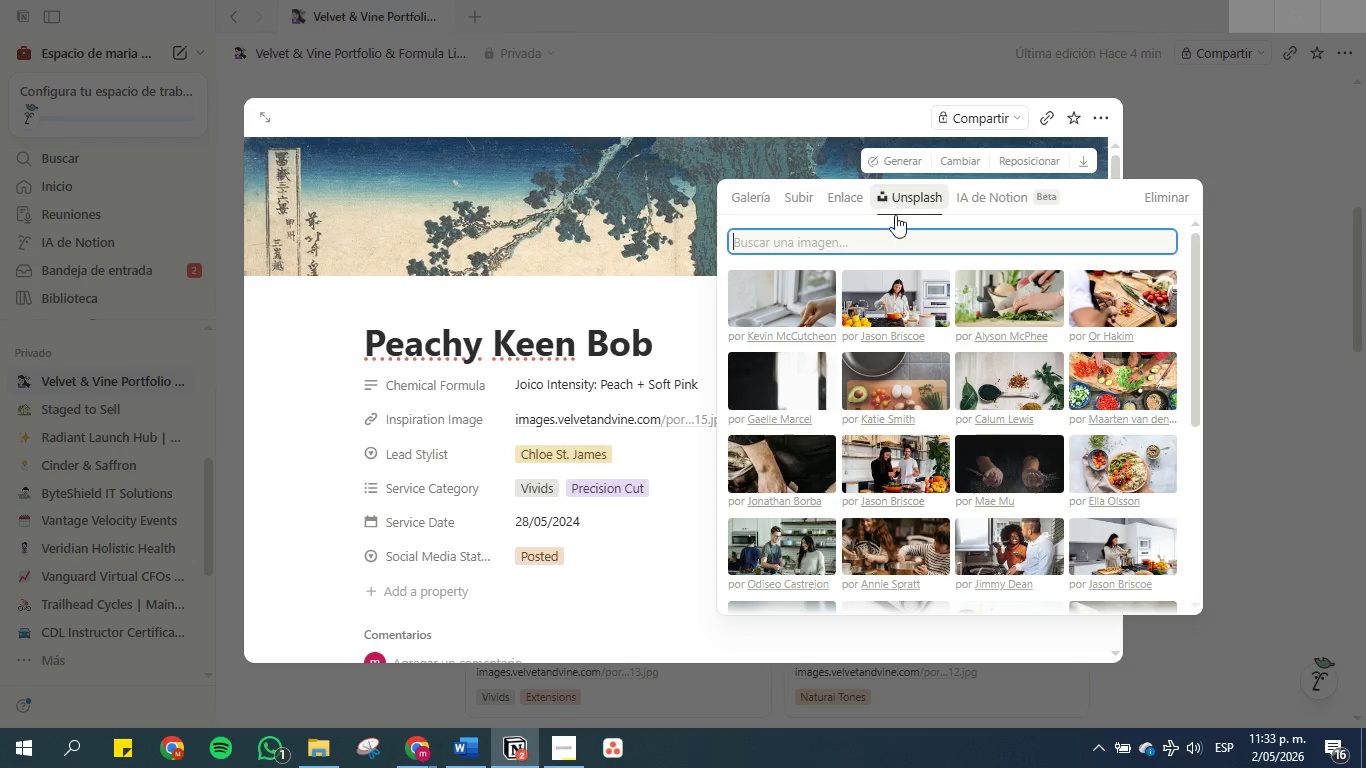 
left_click([899, 235])
 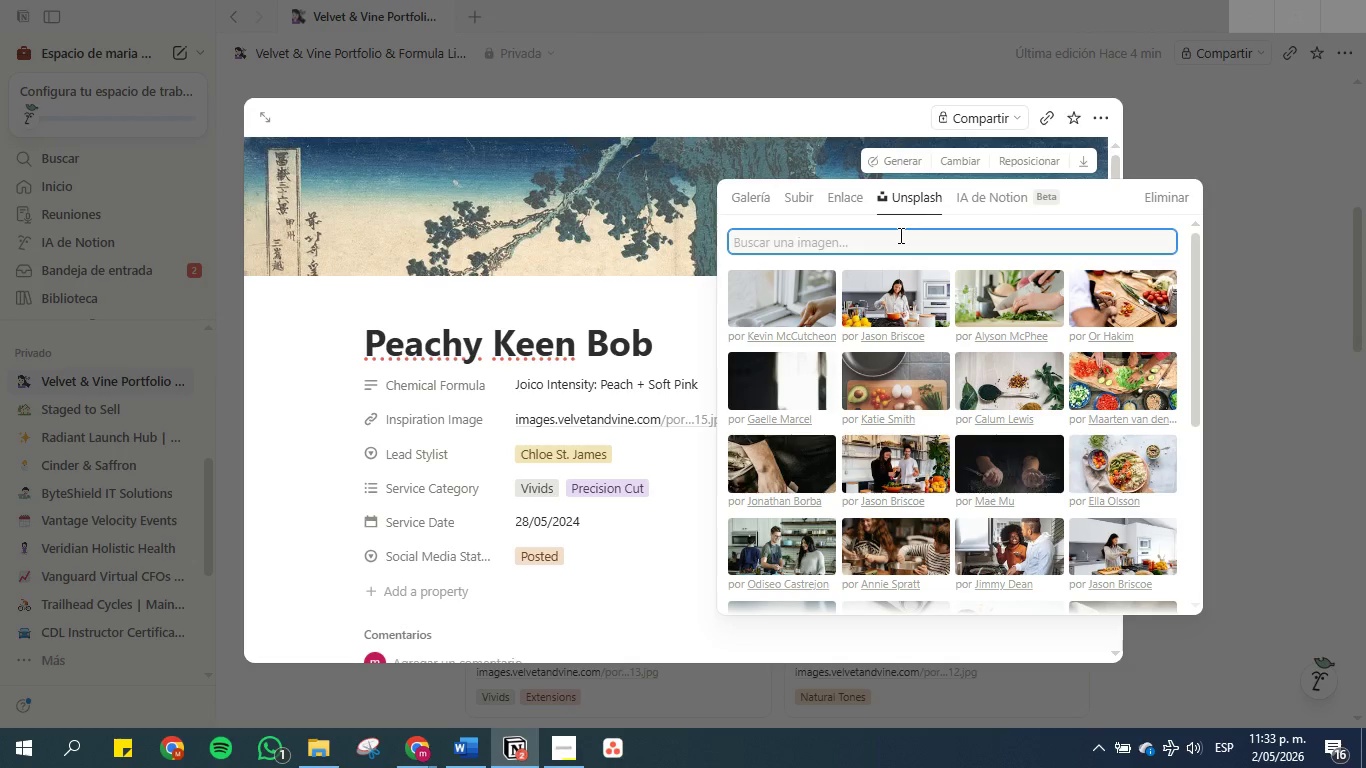 
key(Control+V)
 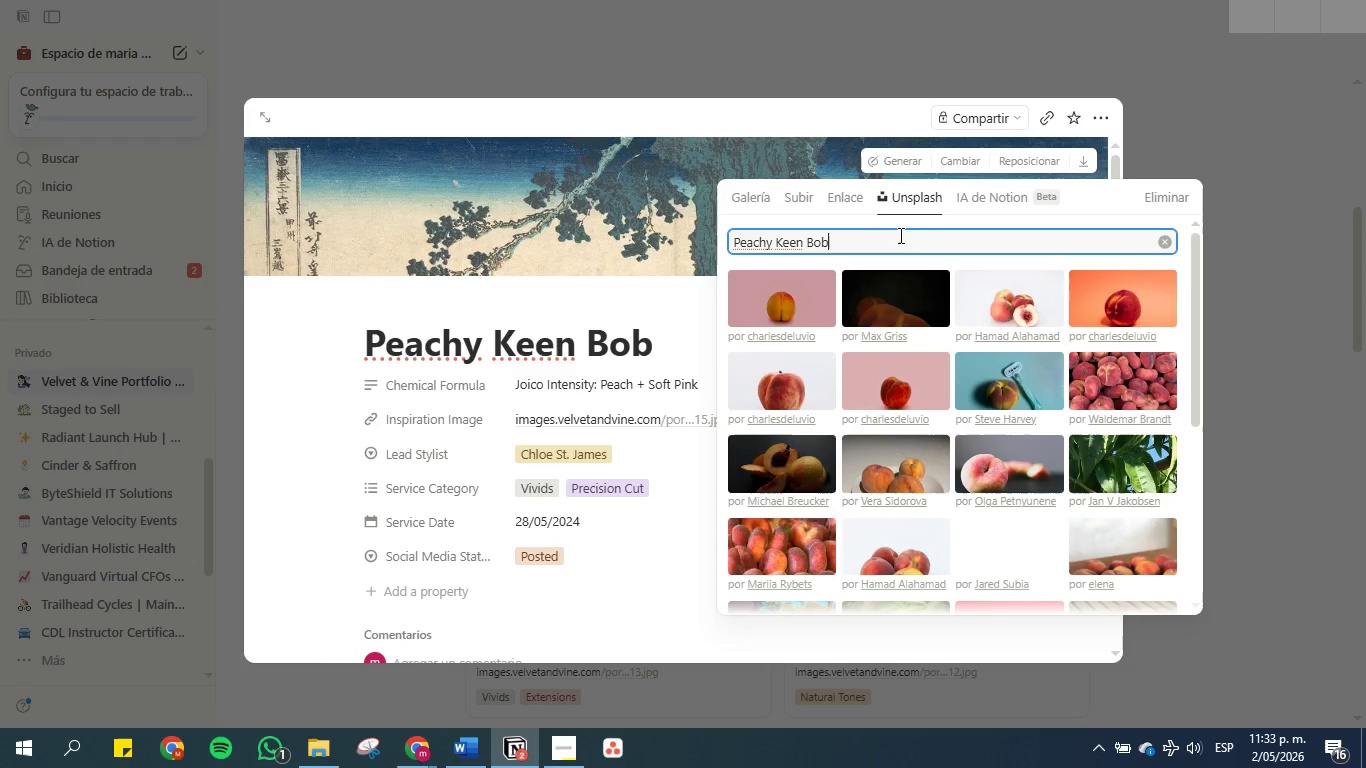 
scroll: coordinate [895, 354], scroll_direction: down, amount: 3.0
 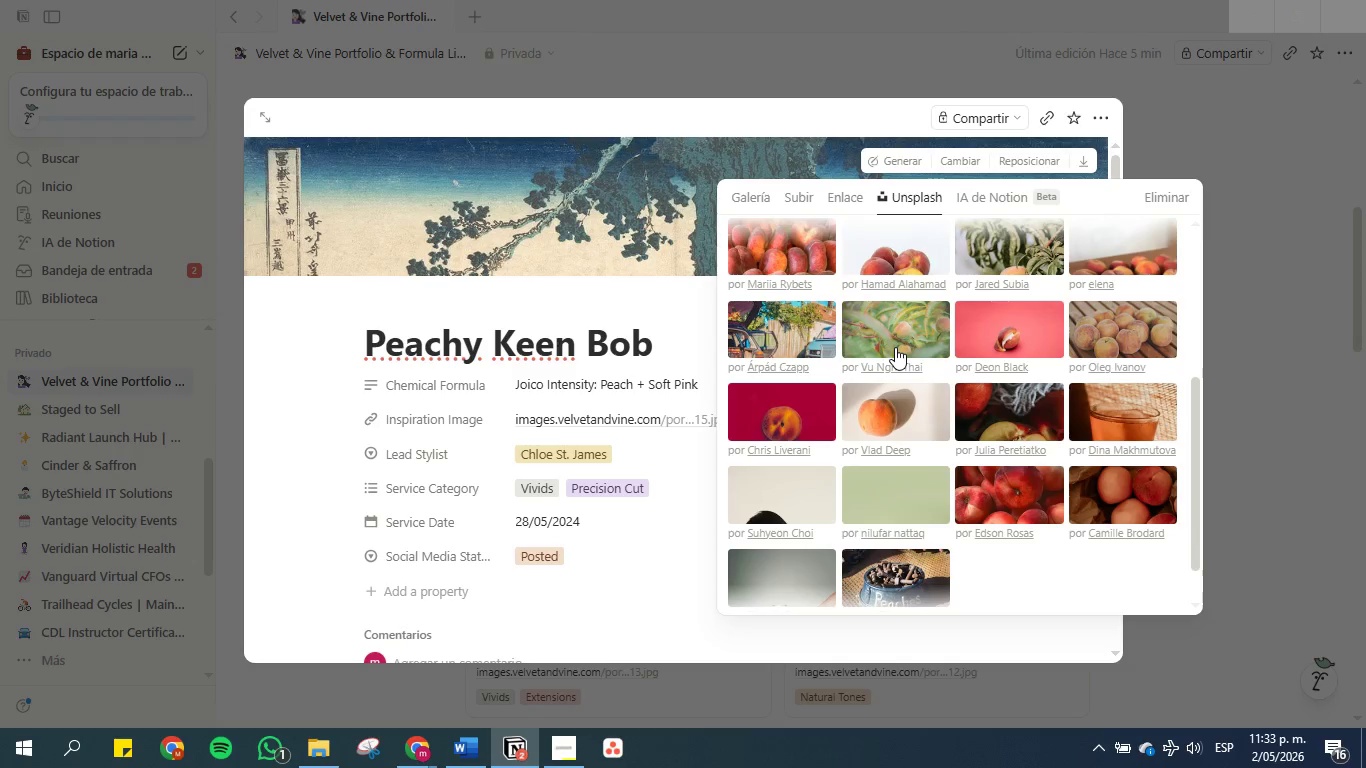 
scroll: coordinate [861, 274], scroll_direction: up, amount: 1.0
 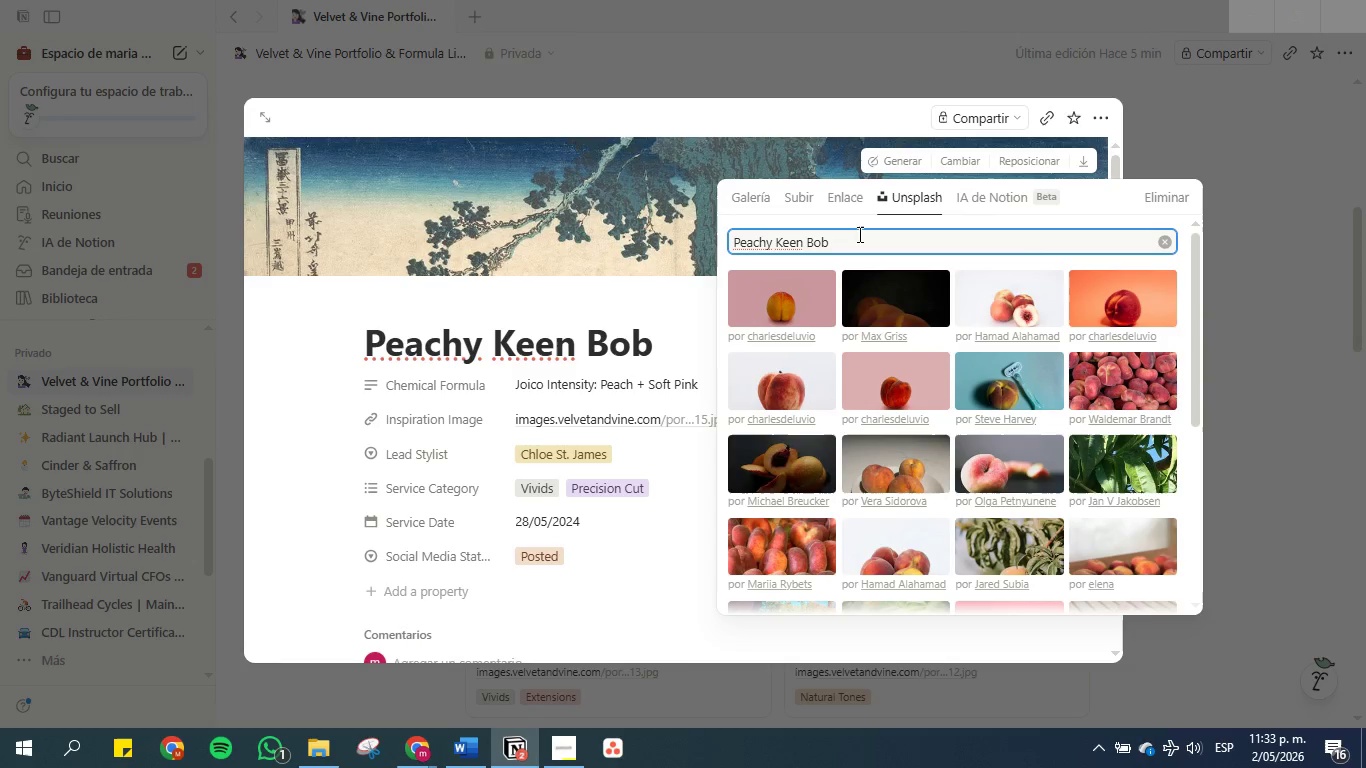 
type( hair)
 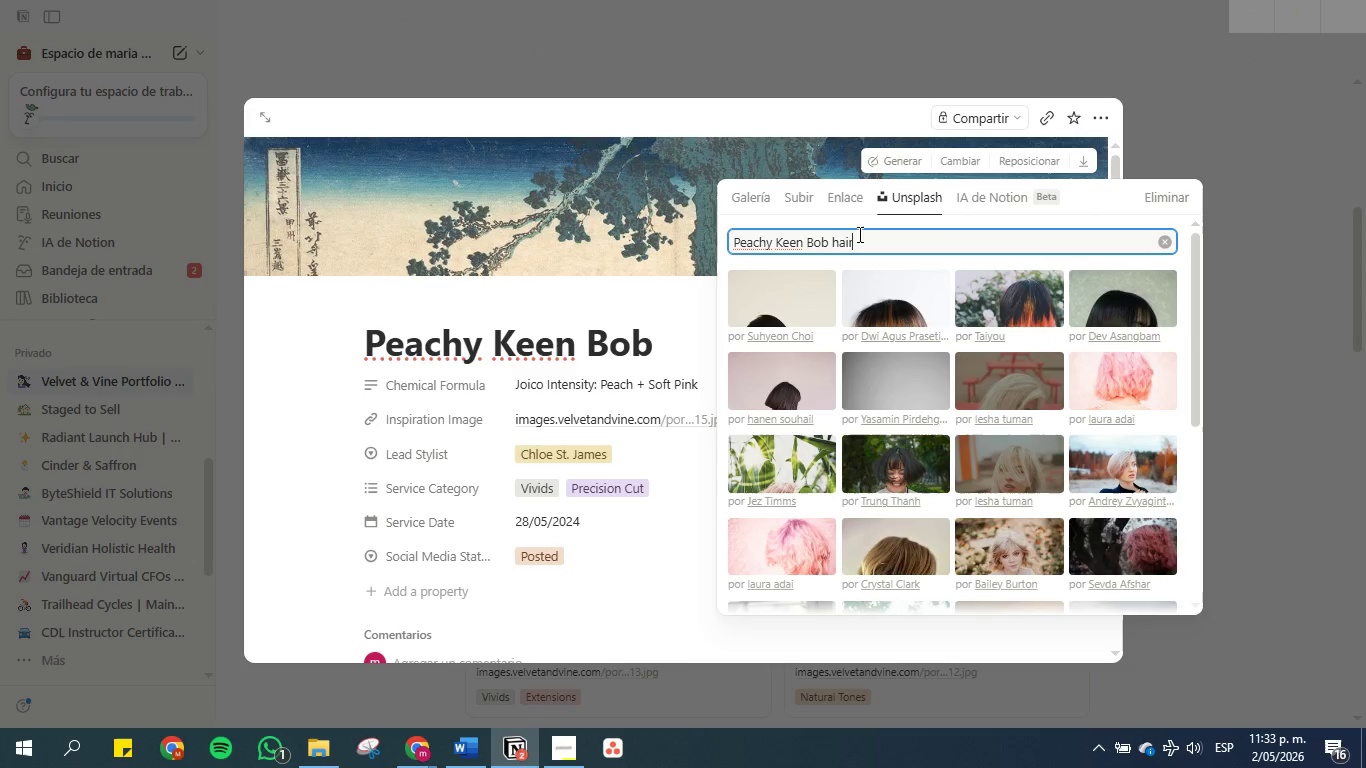 
scroll: coordinate [885, 326], scroll_direction: down, amount: 3.0
 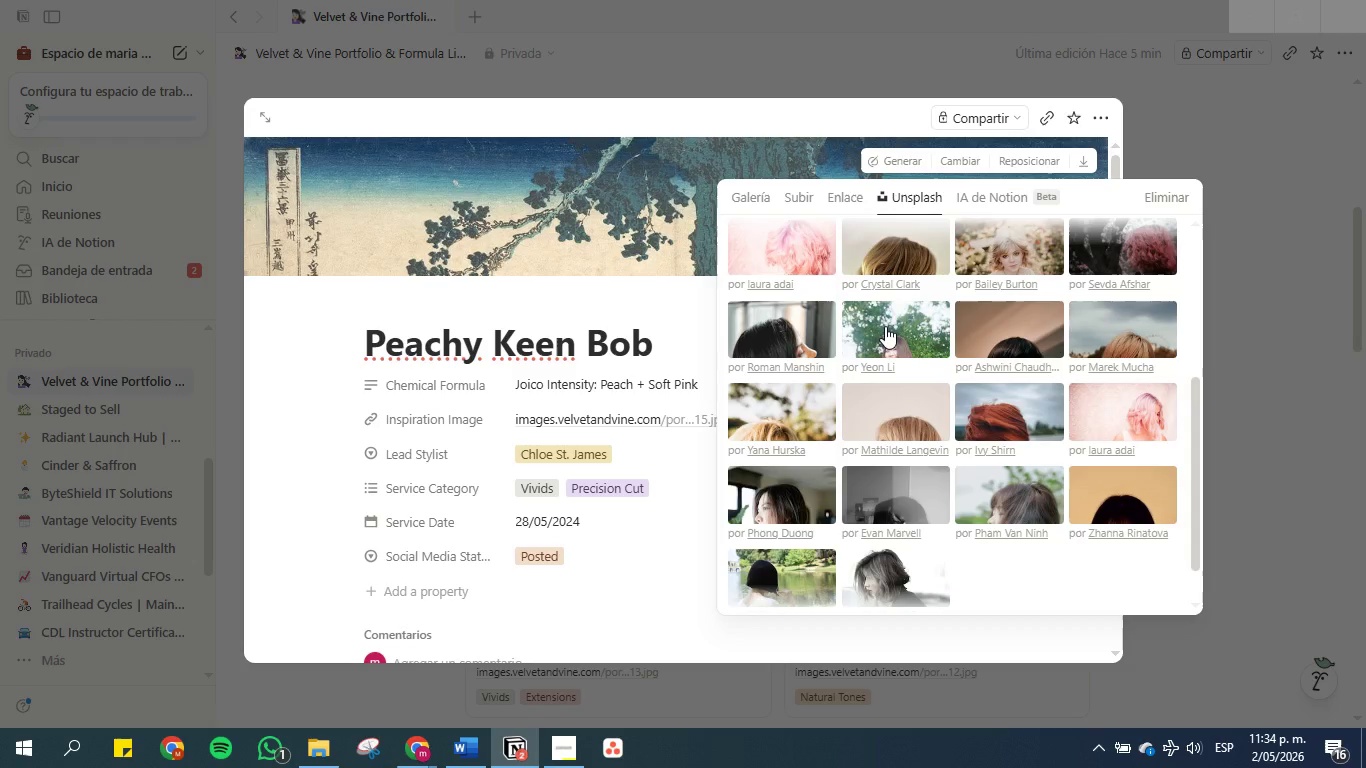 
wait(47.13)
 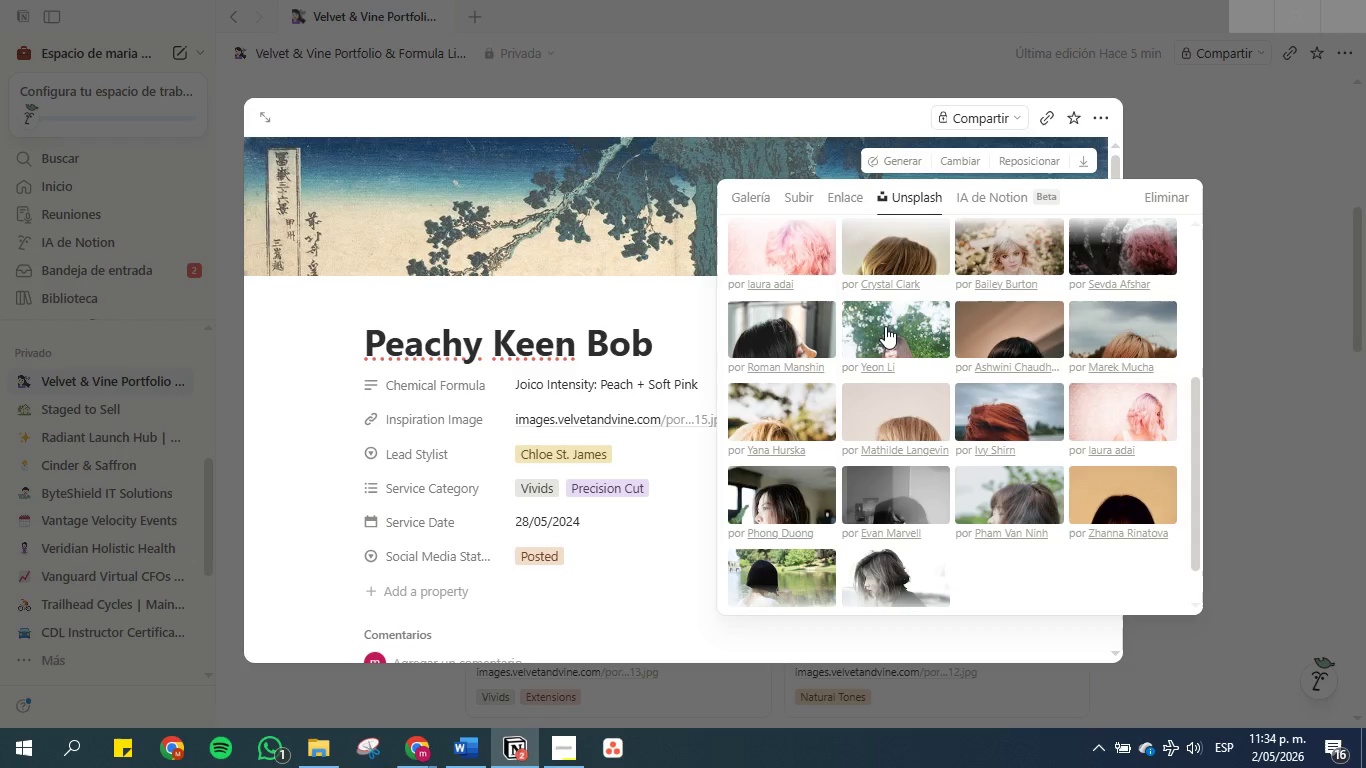 
left_click([1114, 235])
 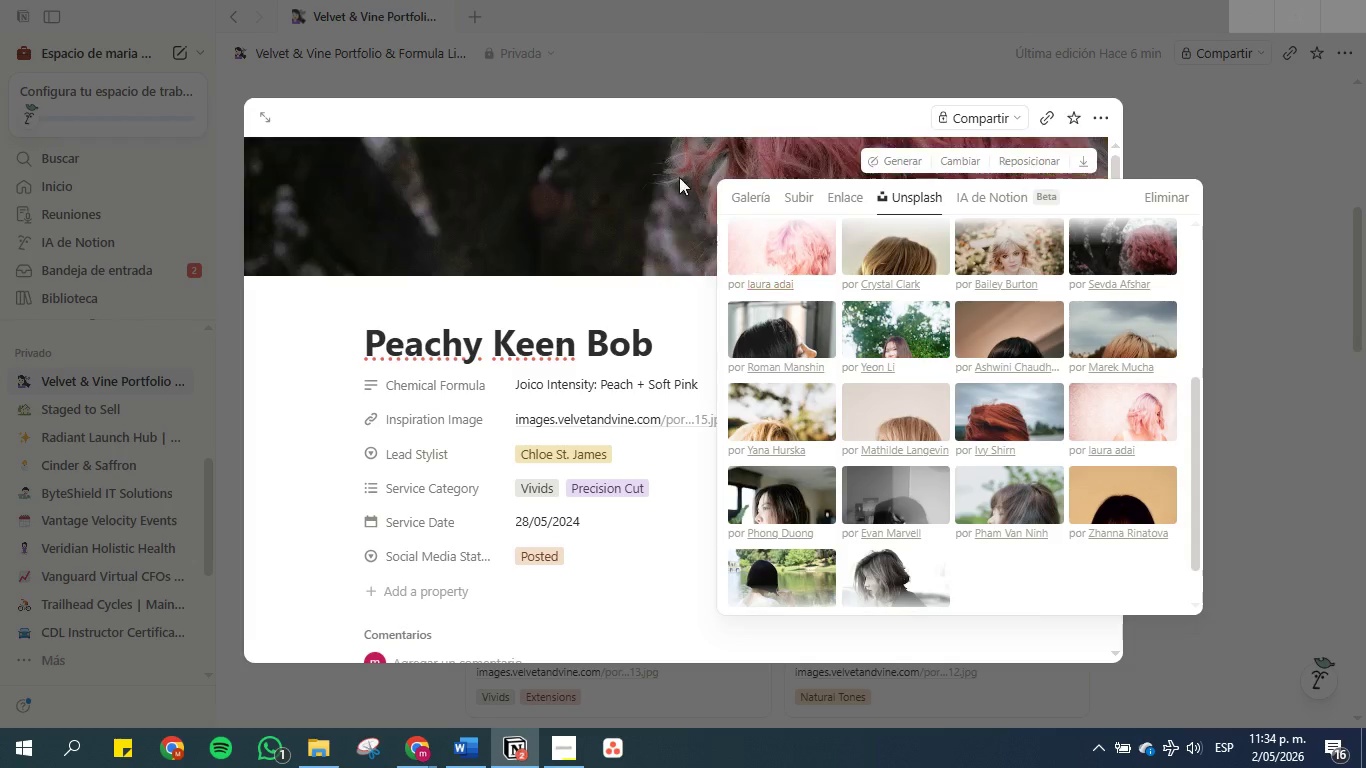 
left_click([1324, 306])
 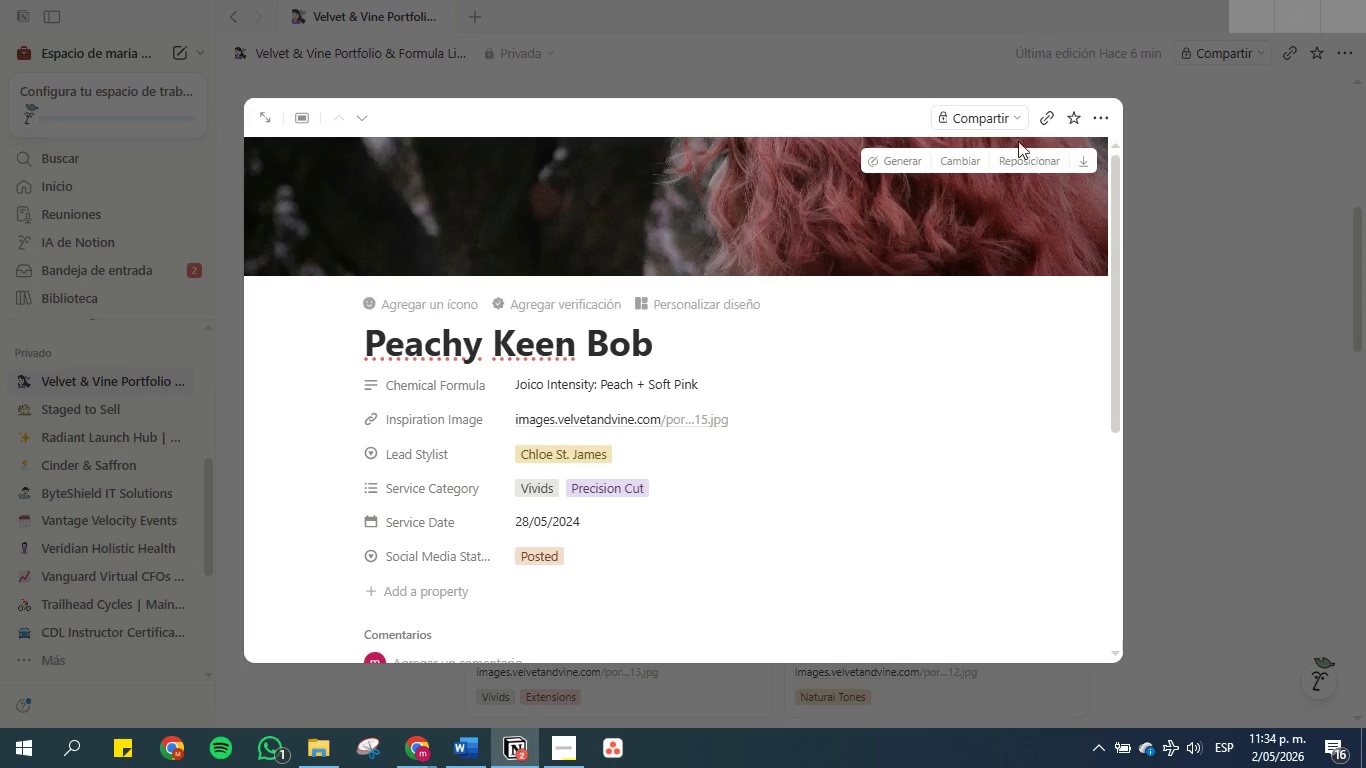 
left_click([1219, 306])
 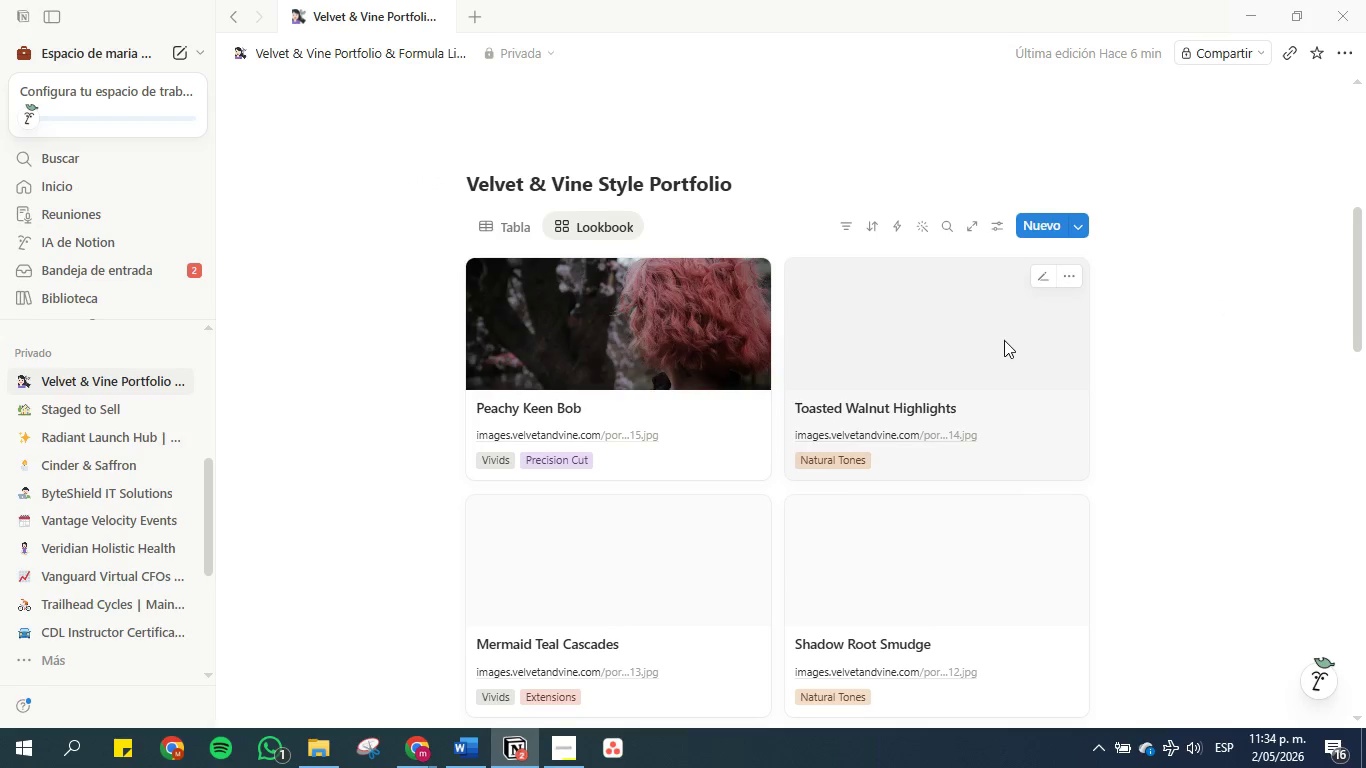 
left_click([912, 330])
 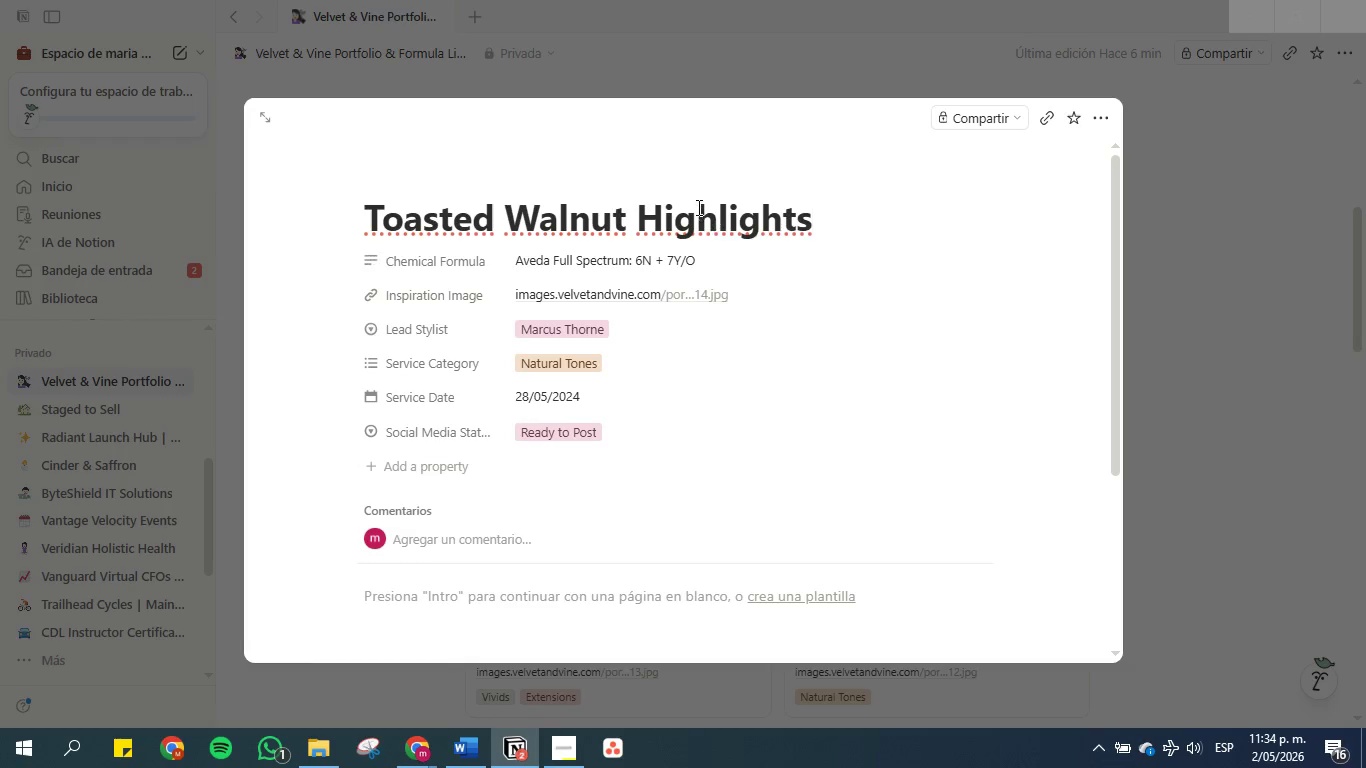 
double_click([697, 207])
 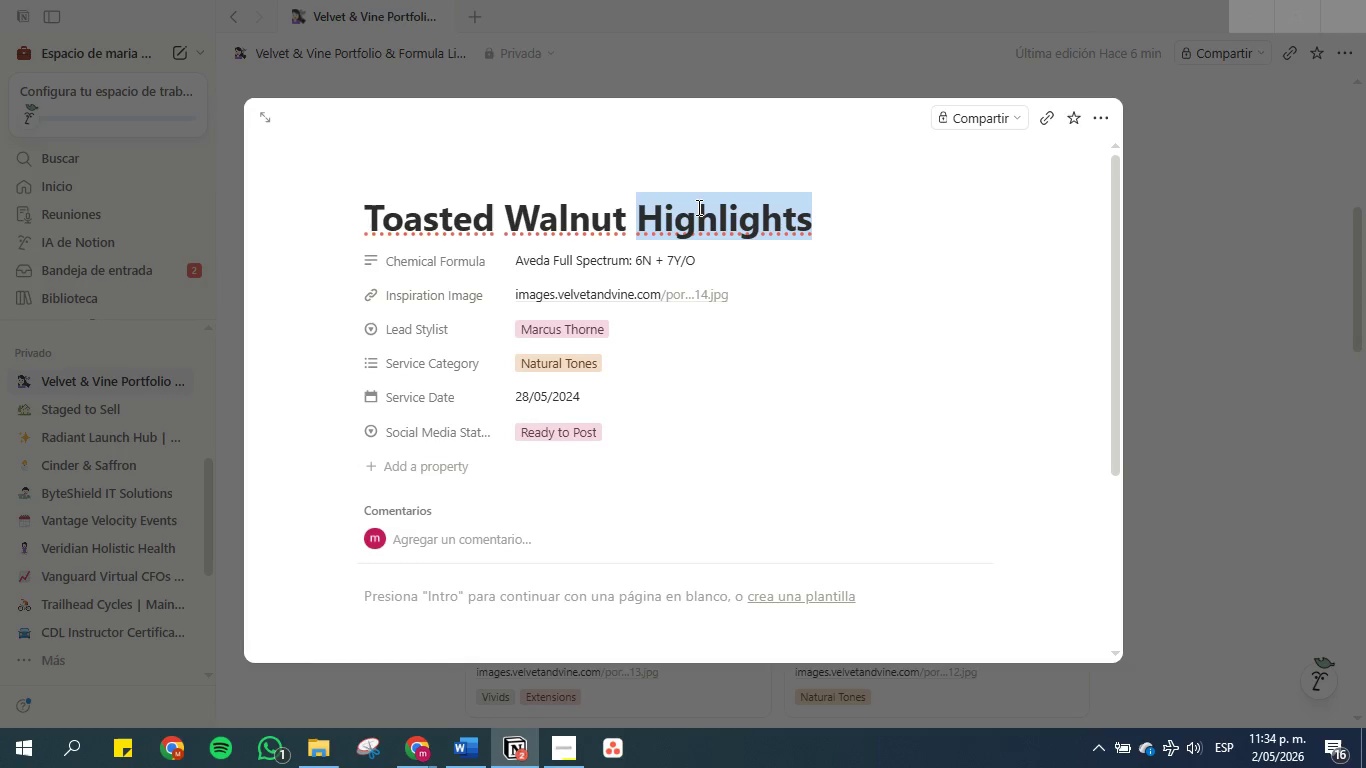 
triple_click([697, 207])
 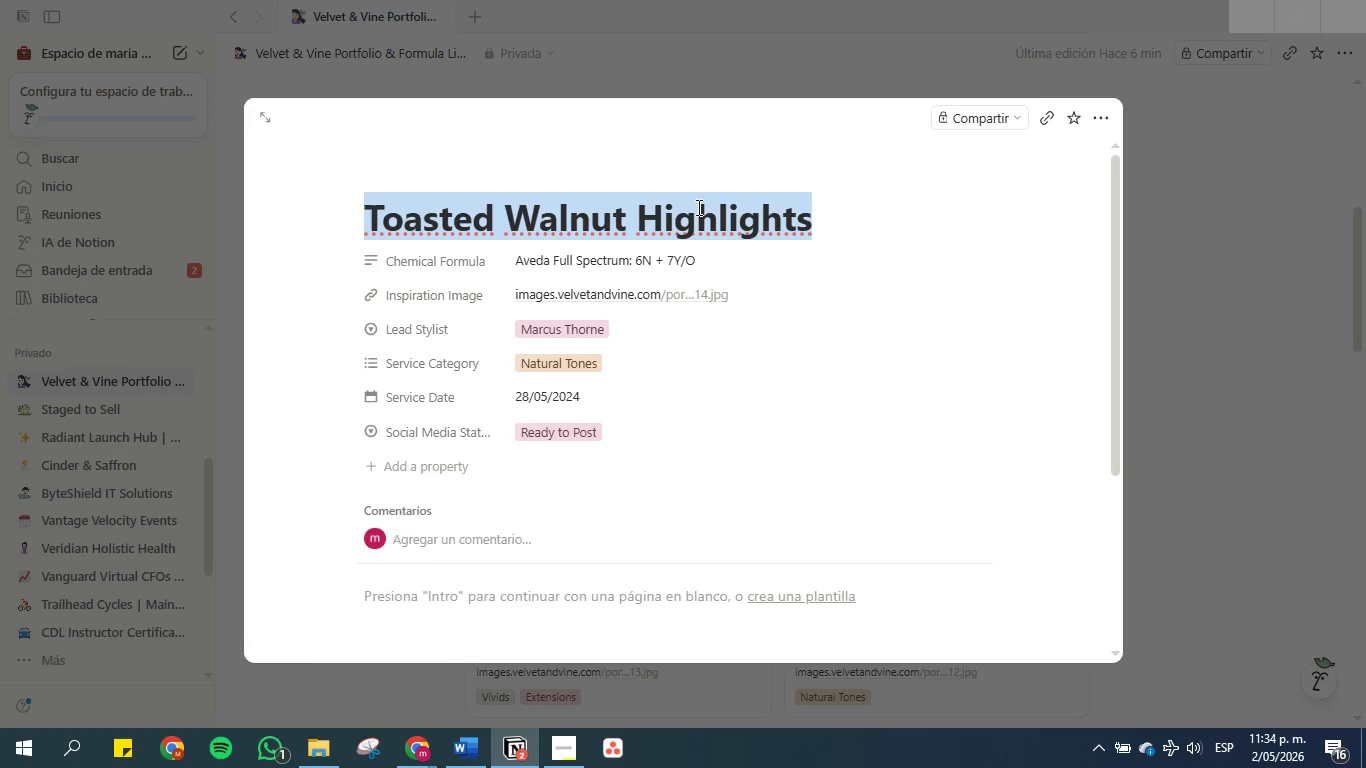 
key(Control+C)
 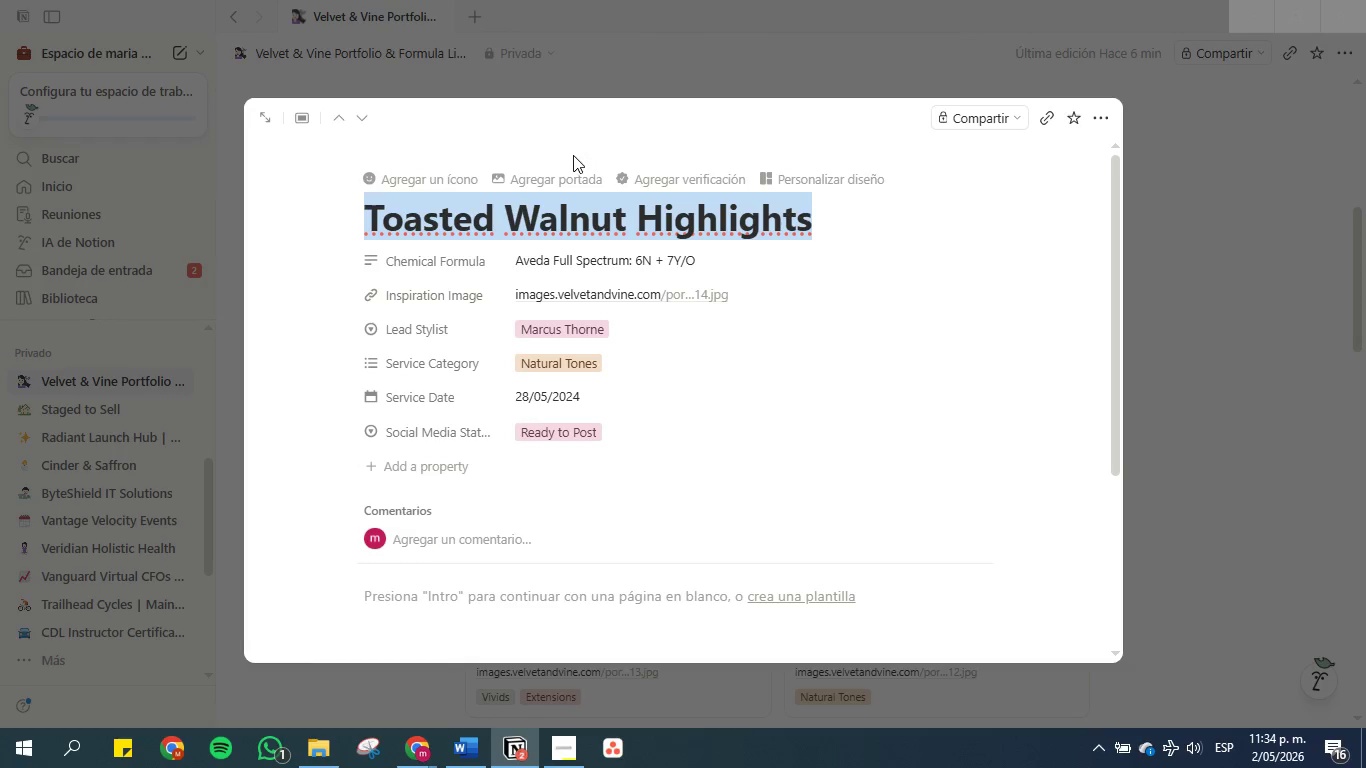 
left_click([564, 175])
 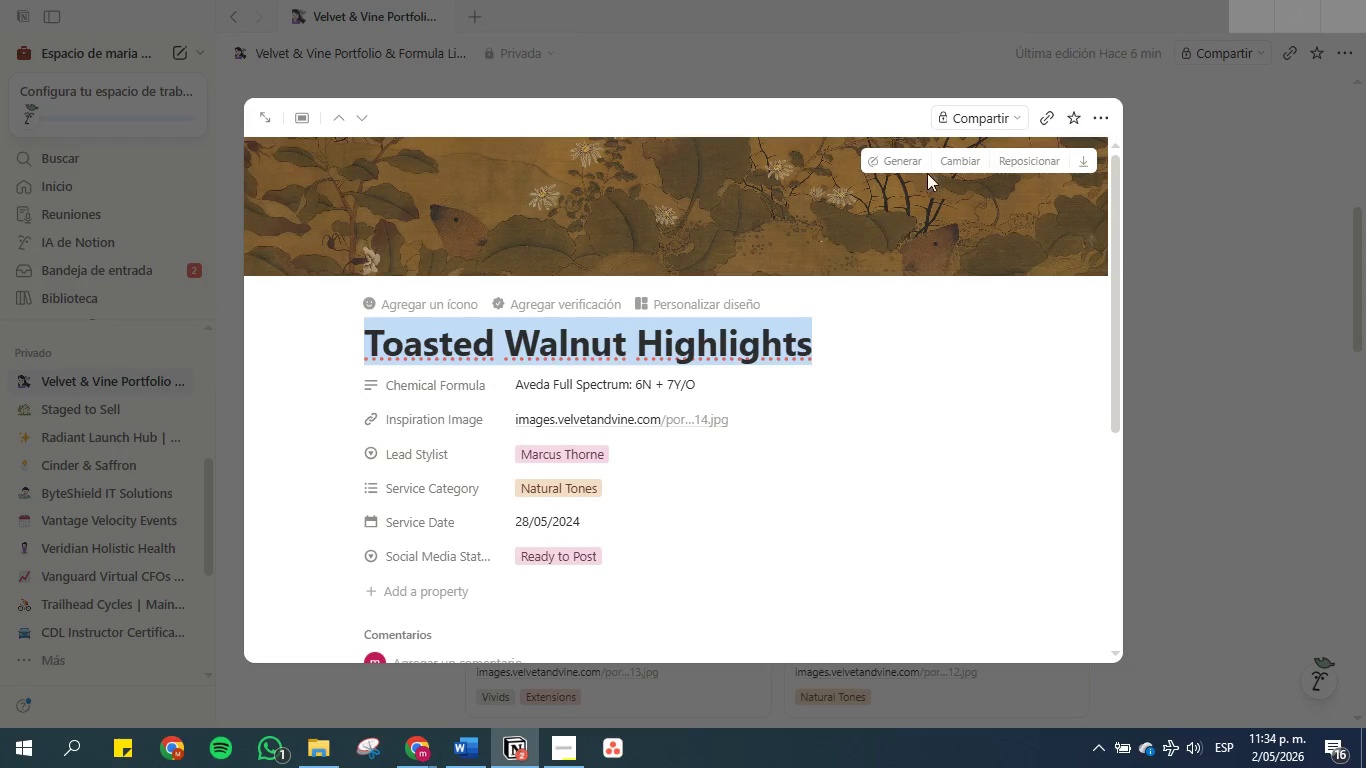 
left_click([960, 155])
 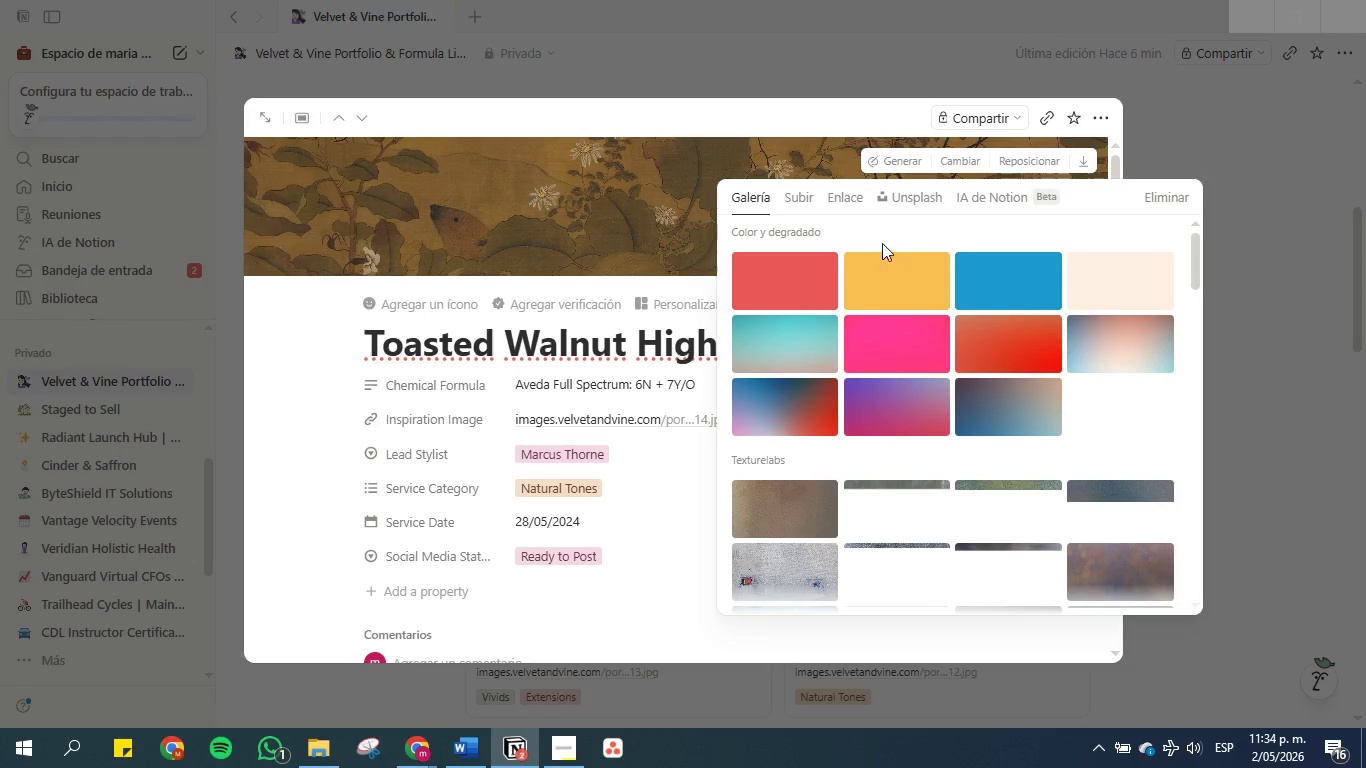 
left_click([915, 199])
 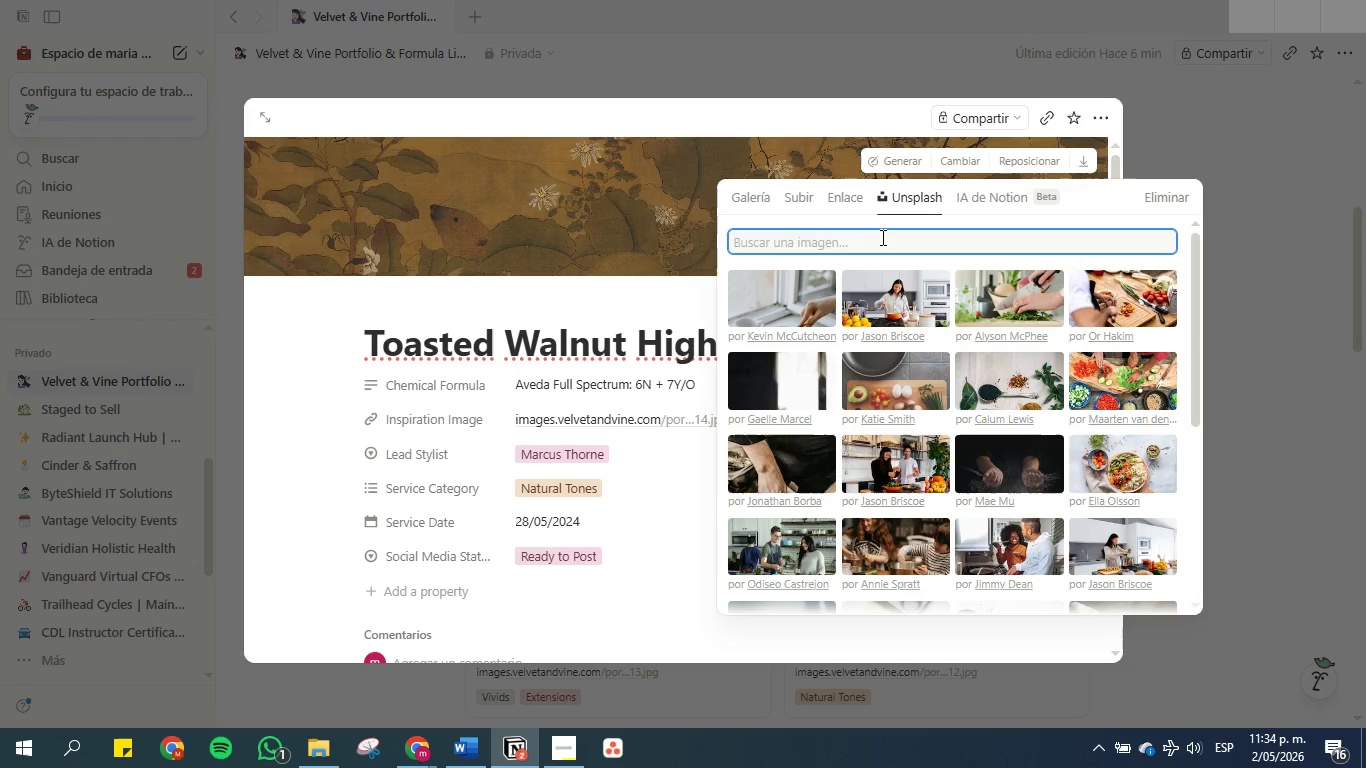 
key(Control+V)
 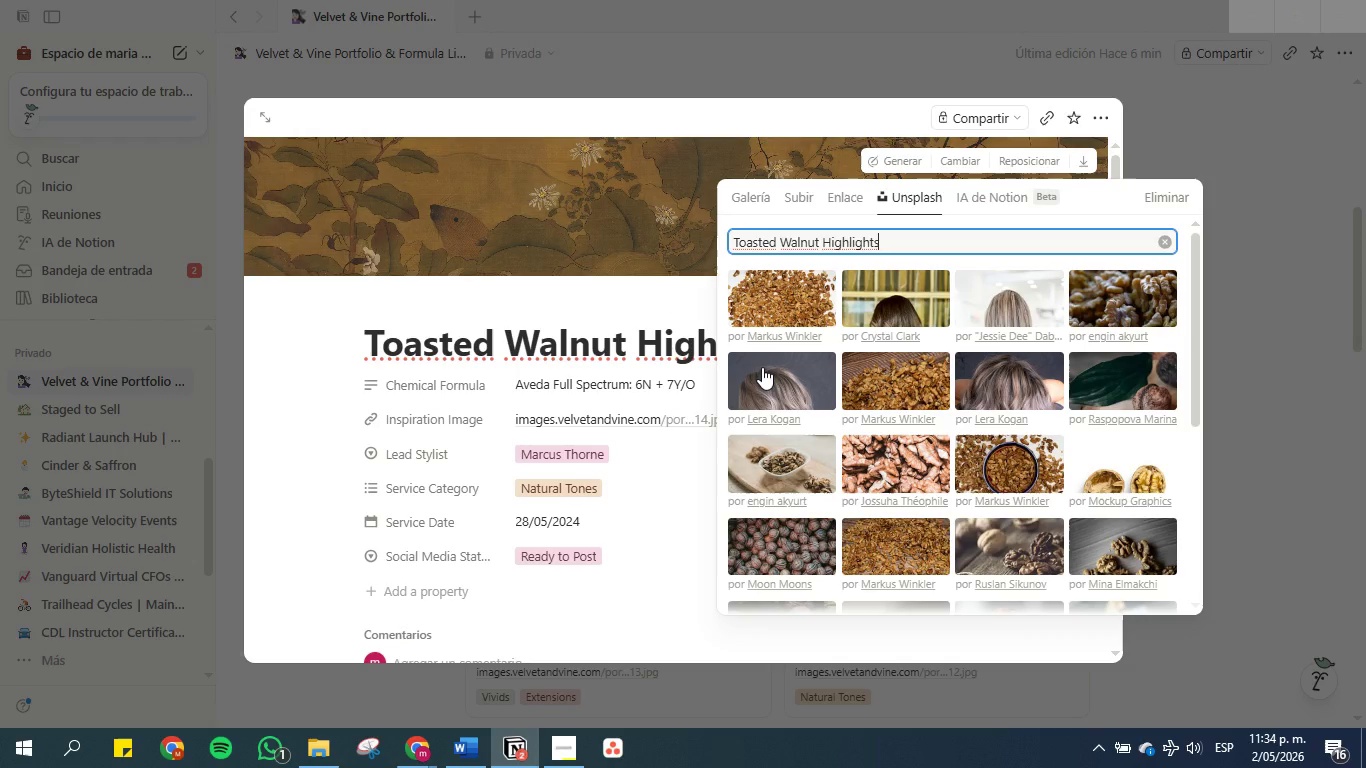 
wait(5.81)
 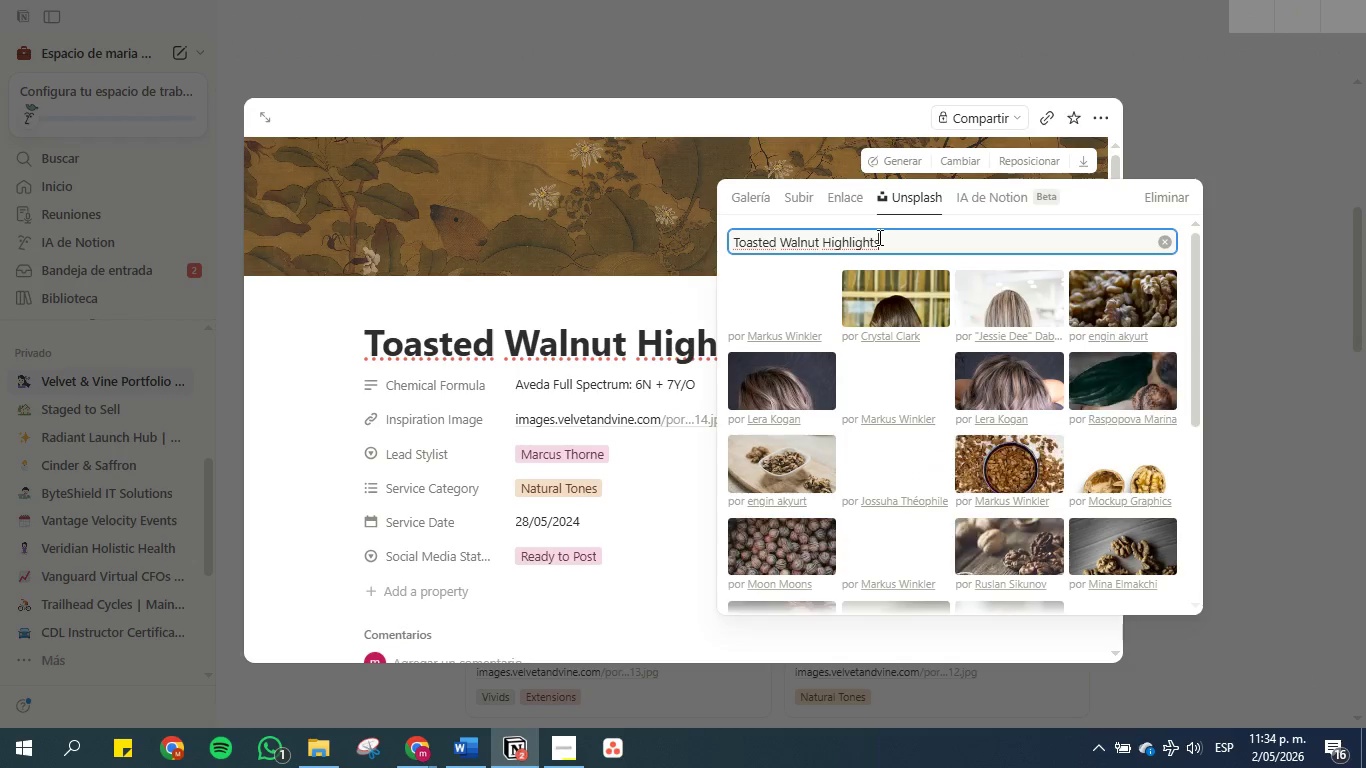 
left_click([762, 367])
 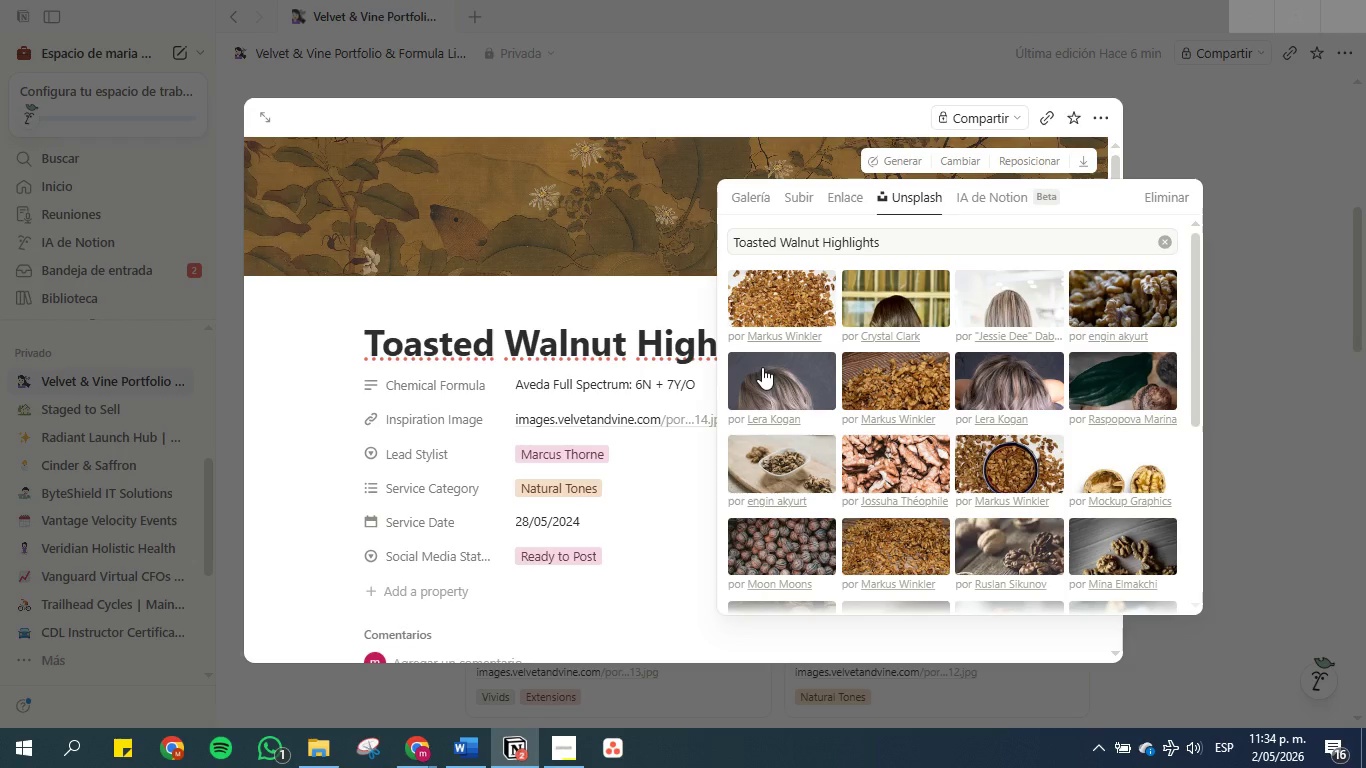 
double_click([762, 367])
 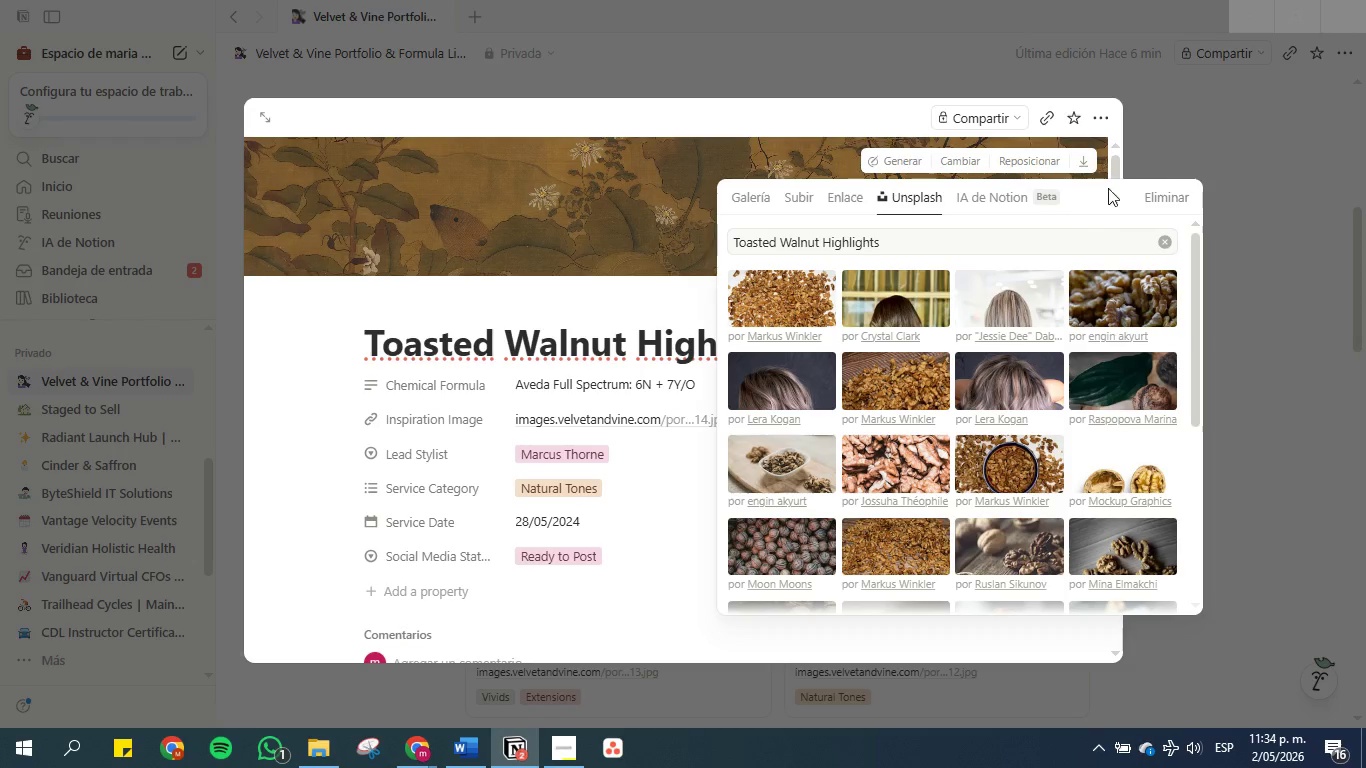 
left_click([1228, 165])
 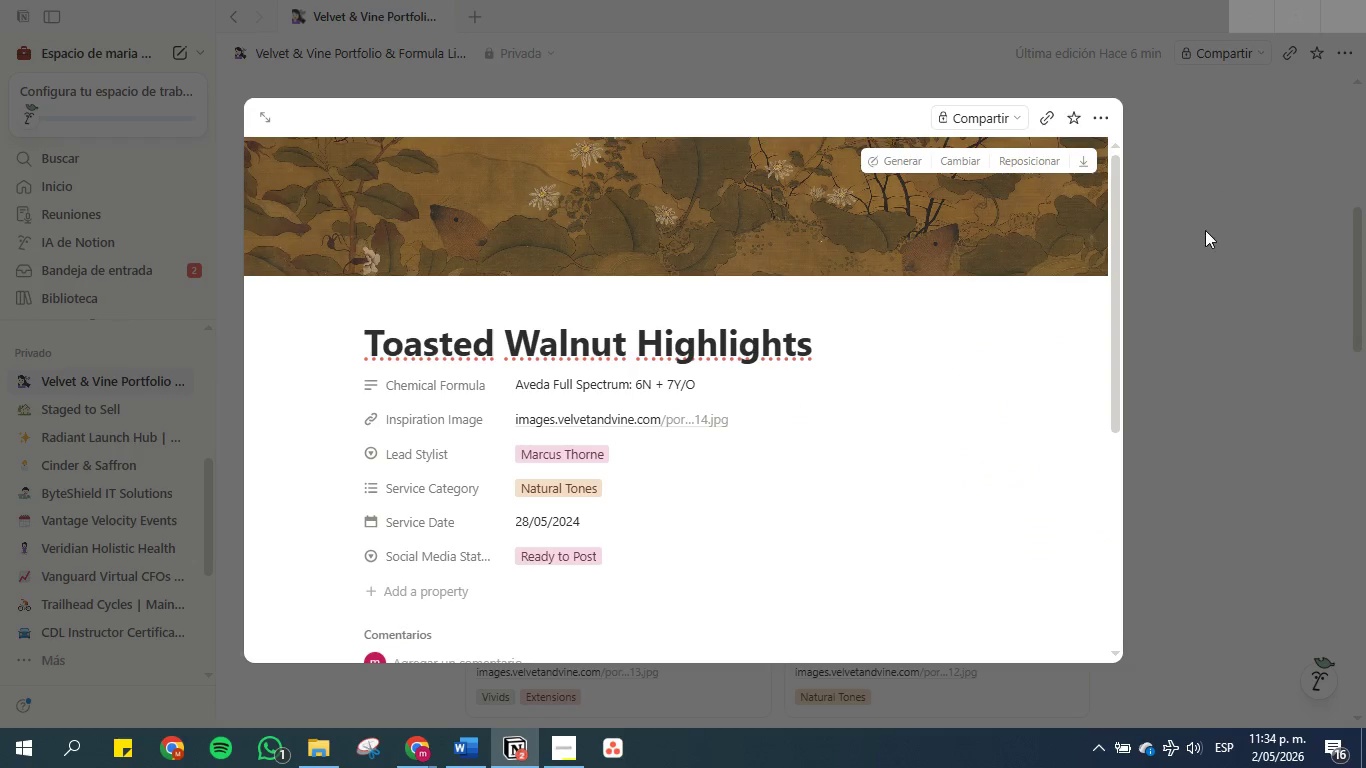 
left_click_drag(start_coordinate=[1201, 233], to_coordinate=[1196, 233])
 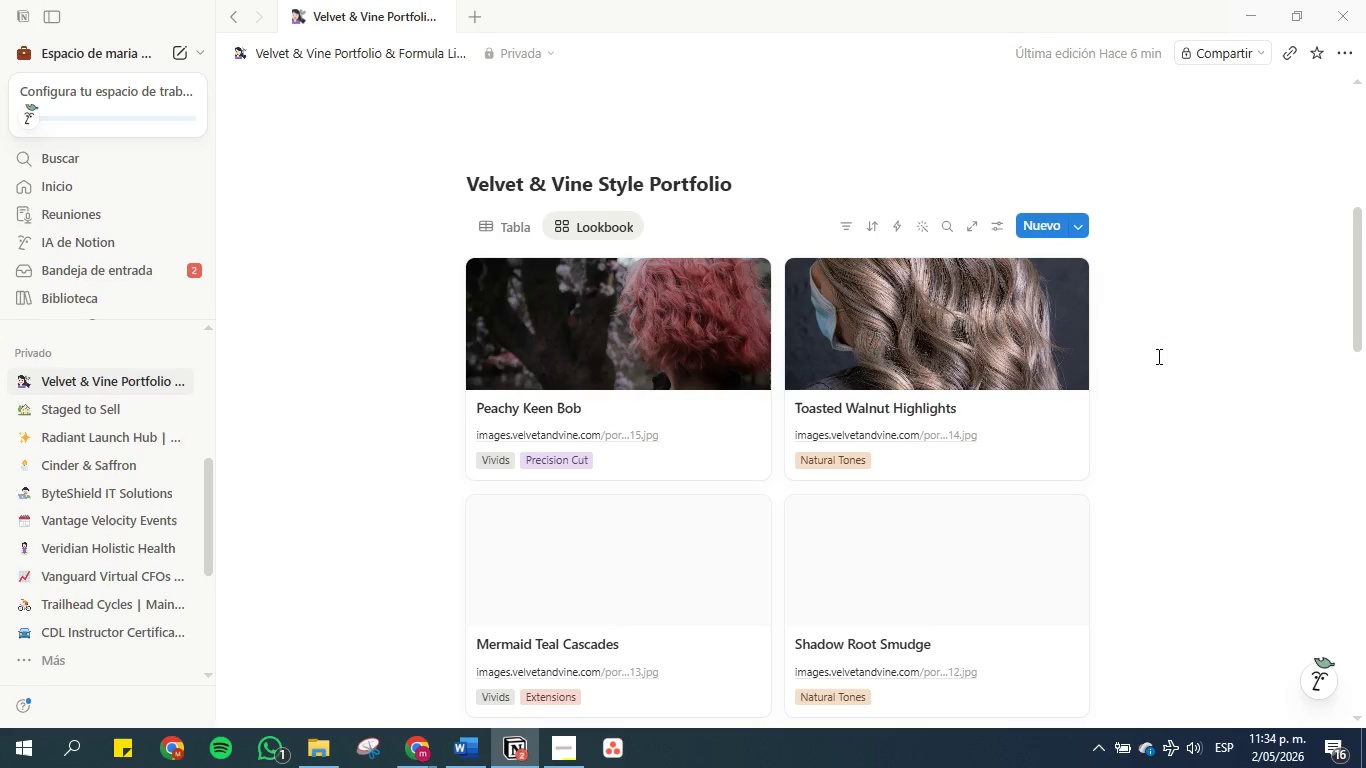 
scroll: coordinate [1154, 362], scroll_direction: down, amount: 1.0
 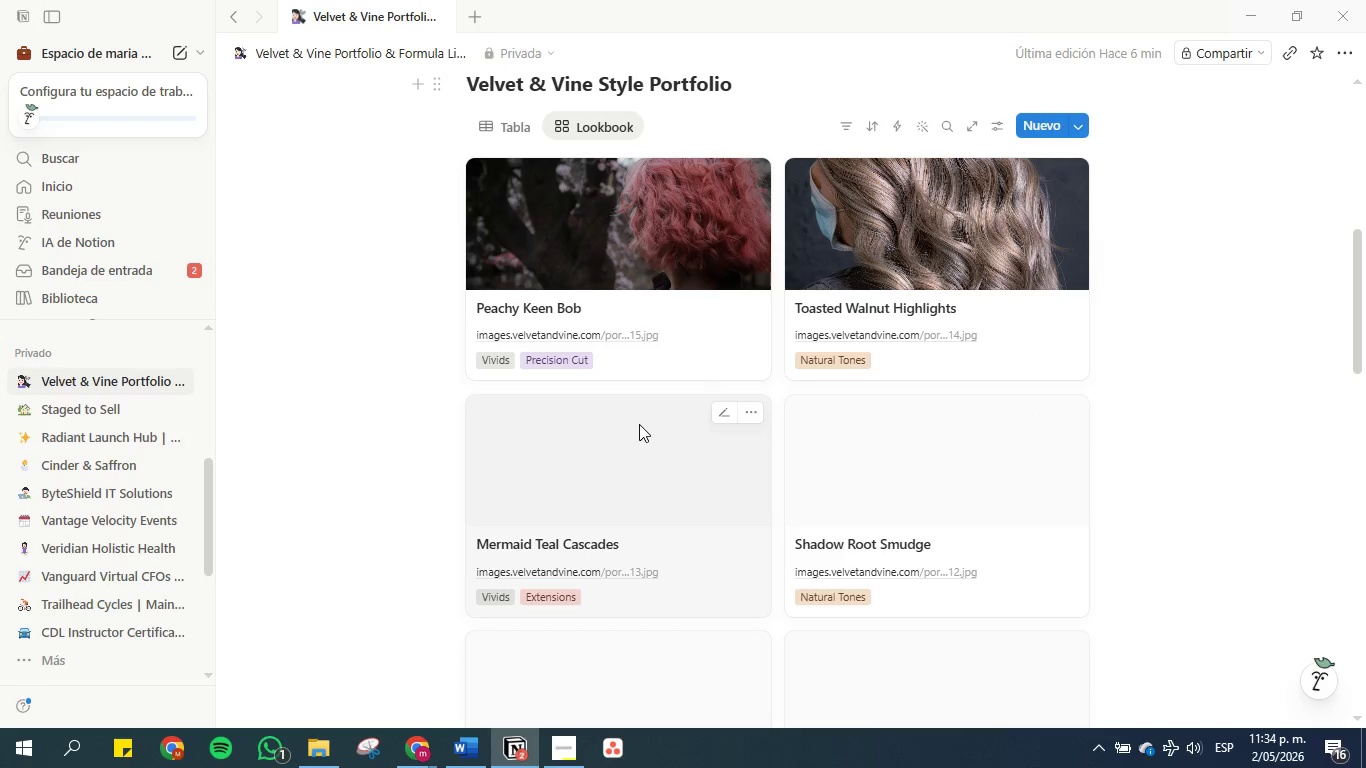 
left_click([639, 424])
 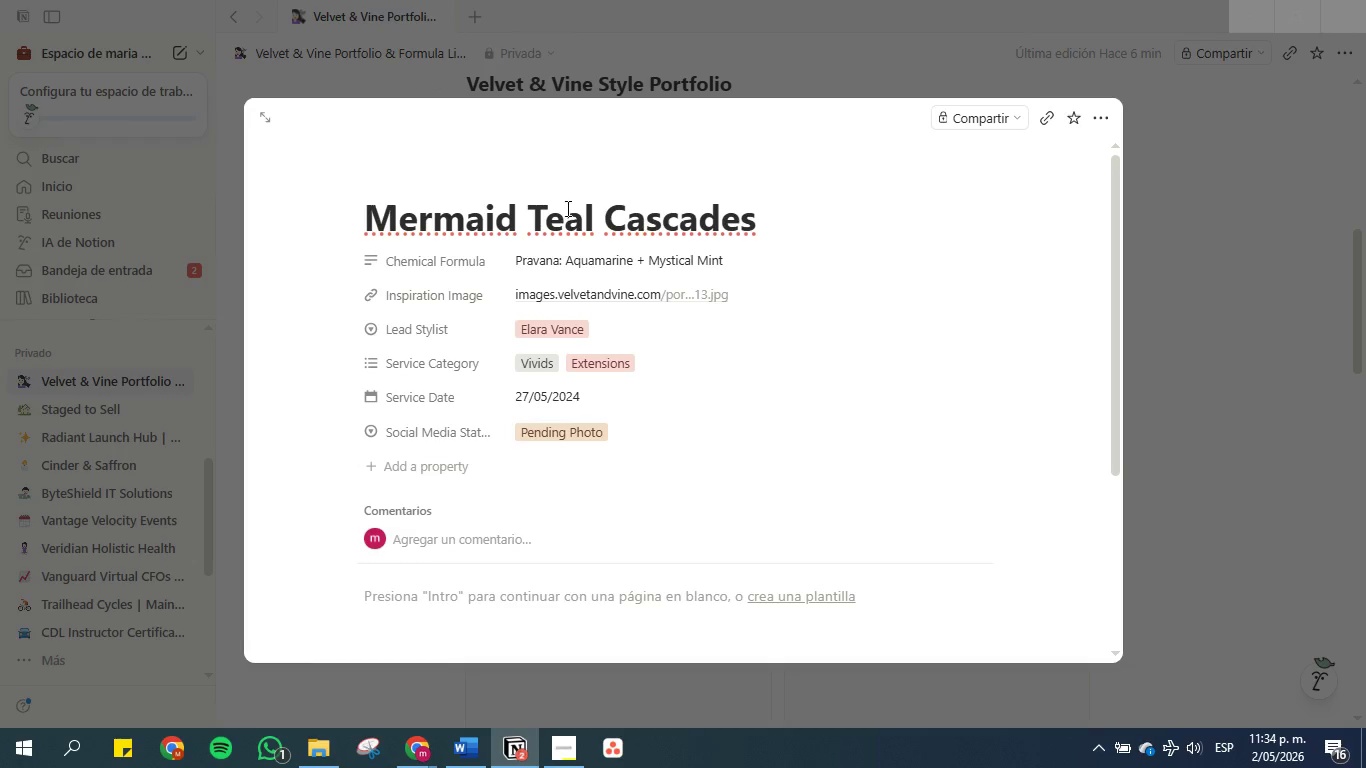 
double_click([564, 207])
 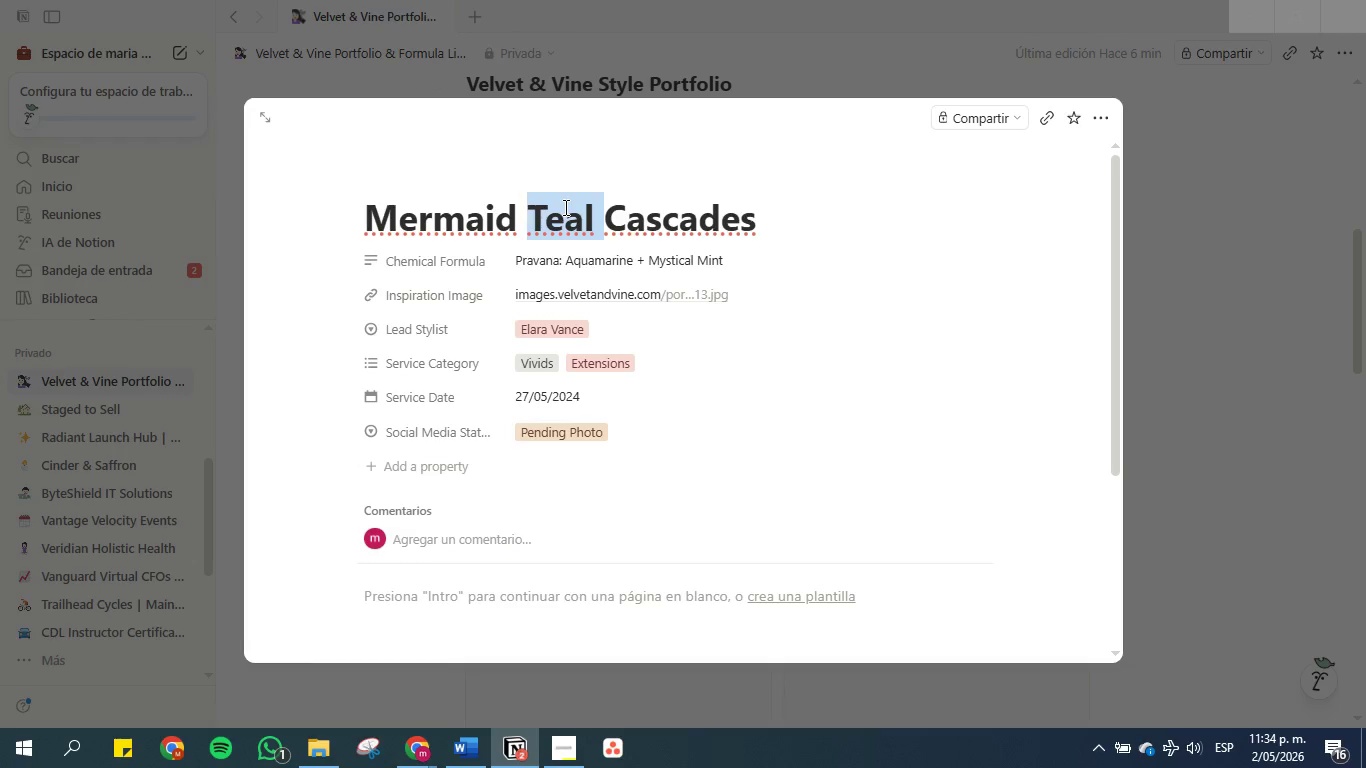 
triple_click([564, 207])
 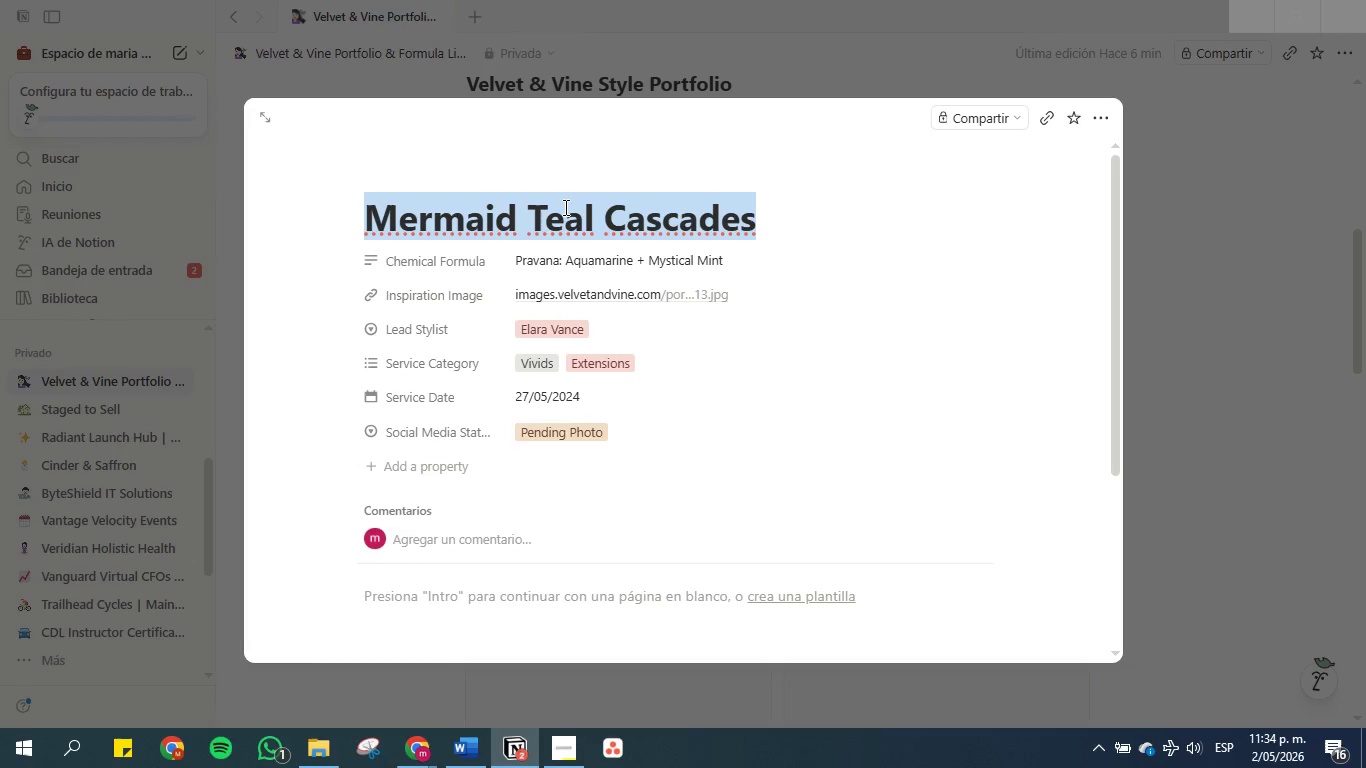 
key(Control+C)
 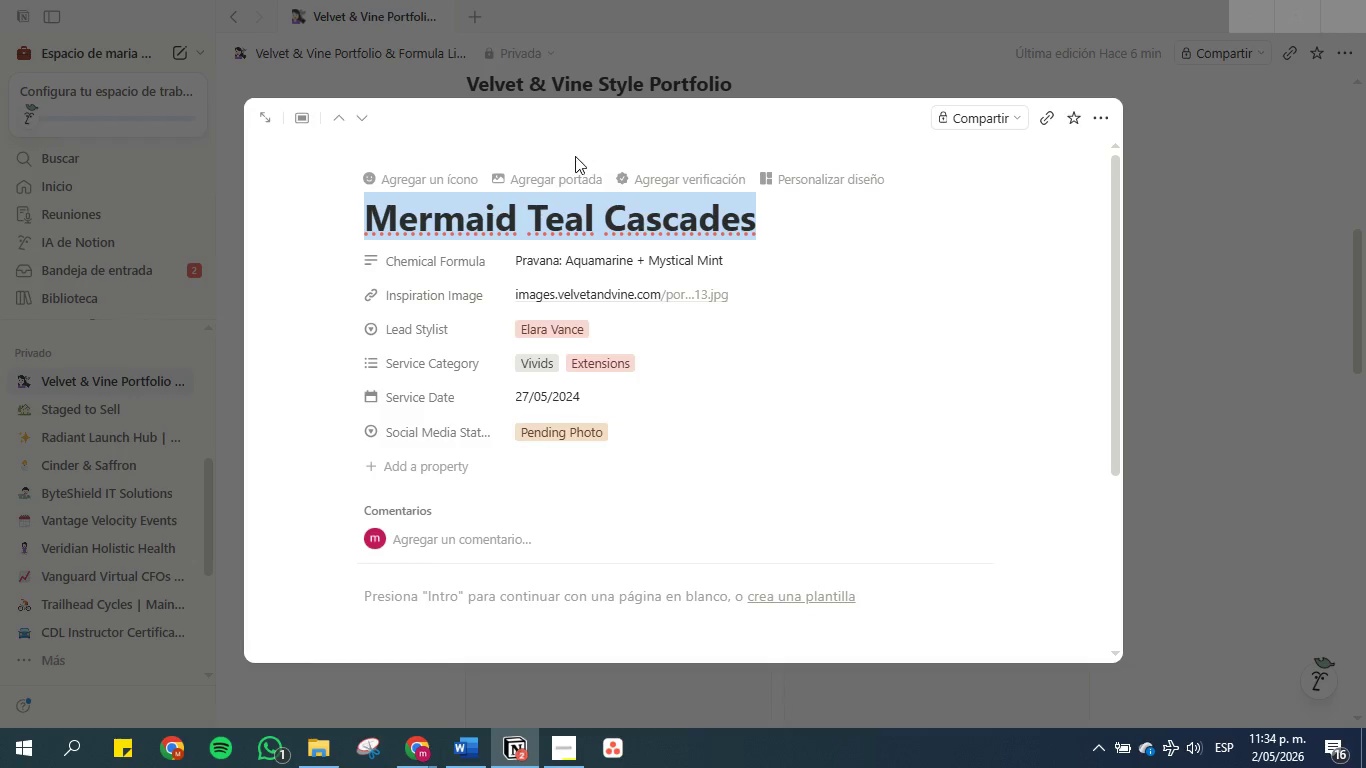 
left_click([557, 177])
 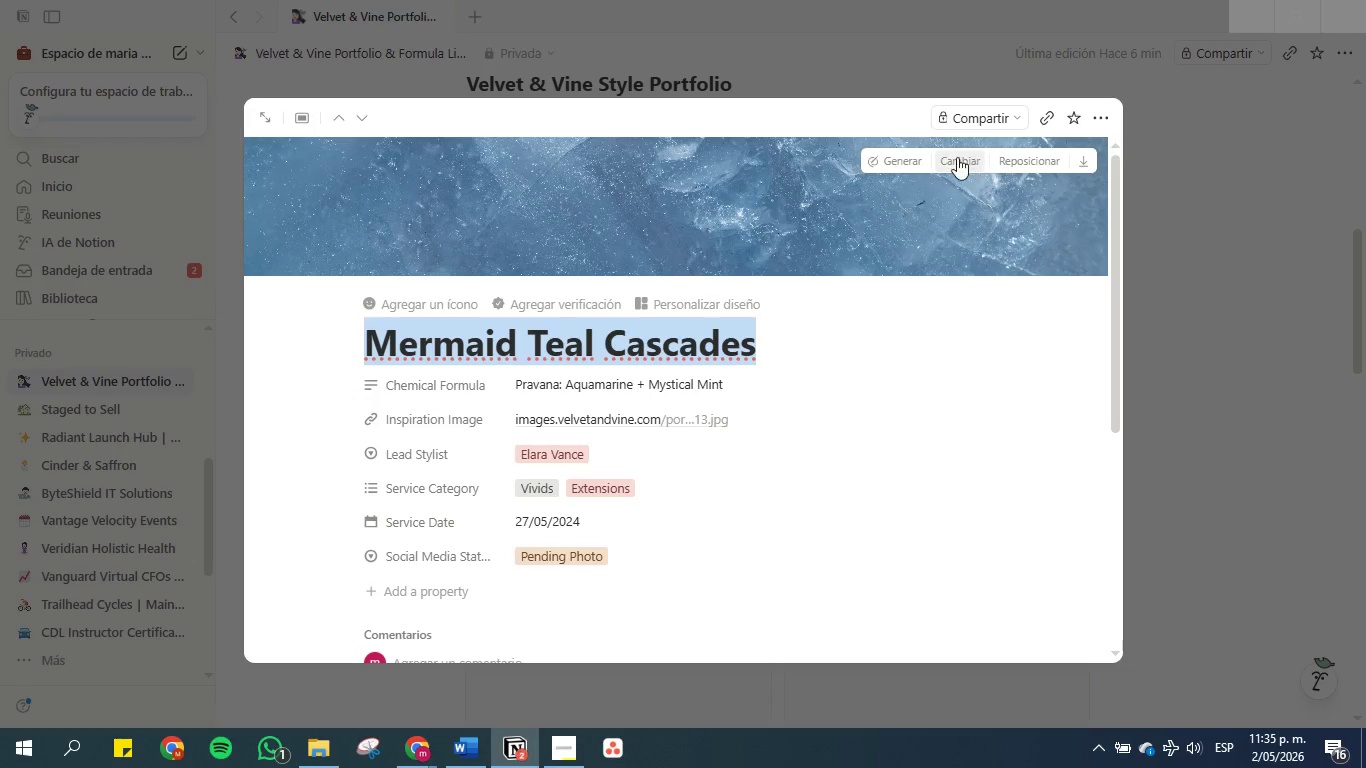 
left_click([950, 157])
 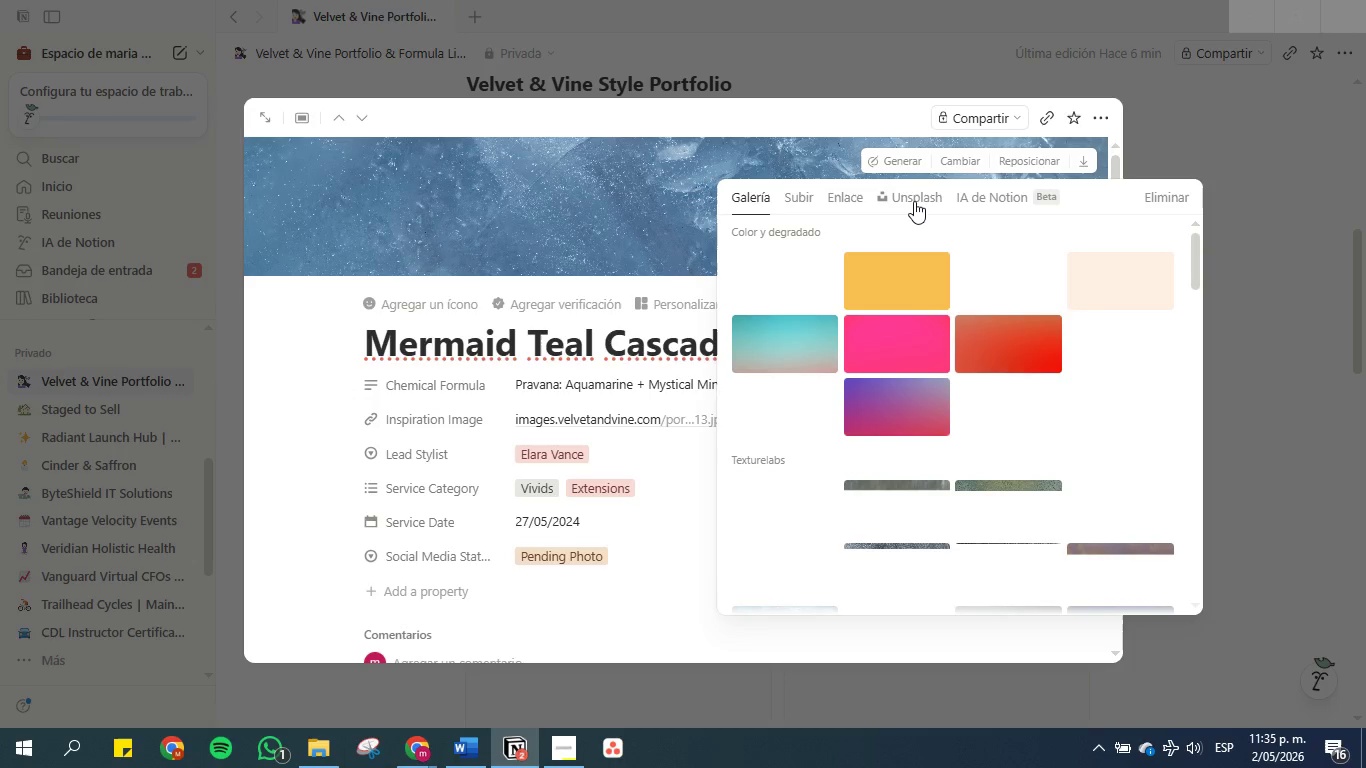 
left_click([912, 198])
 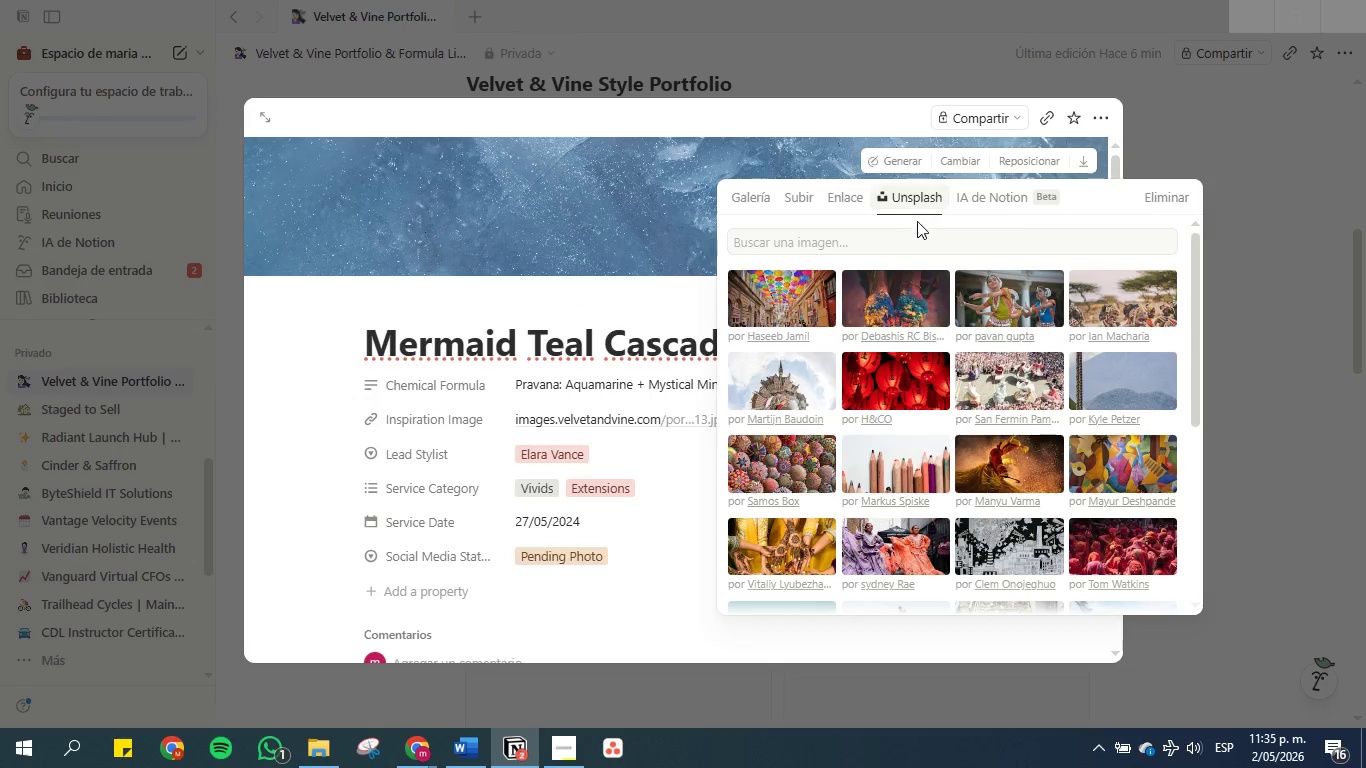 
left_click([921, 231])
 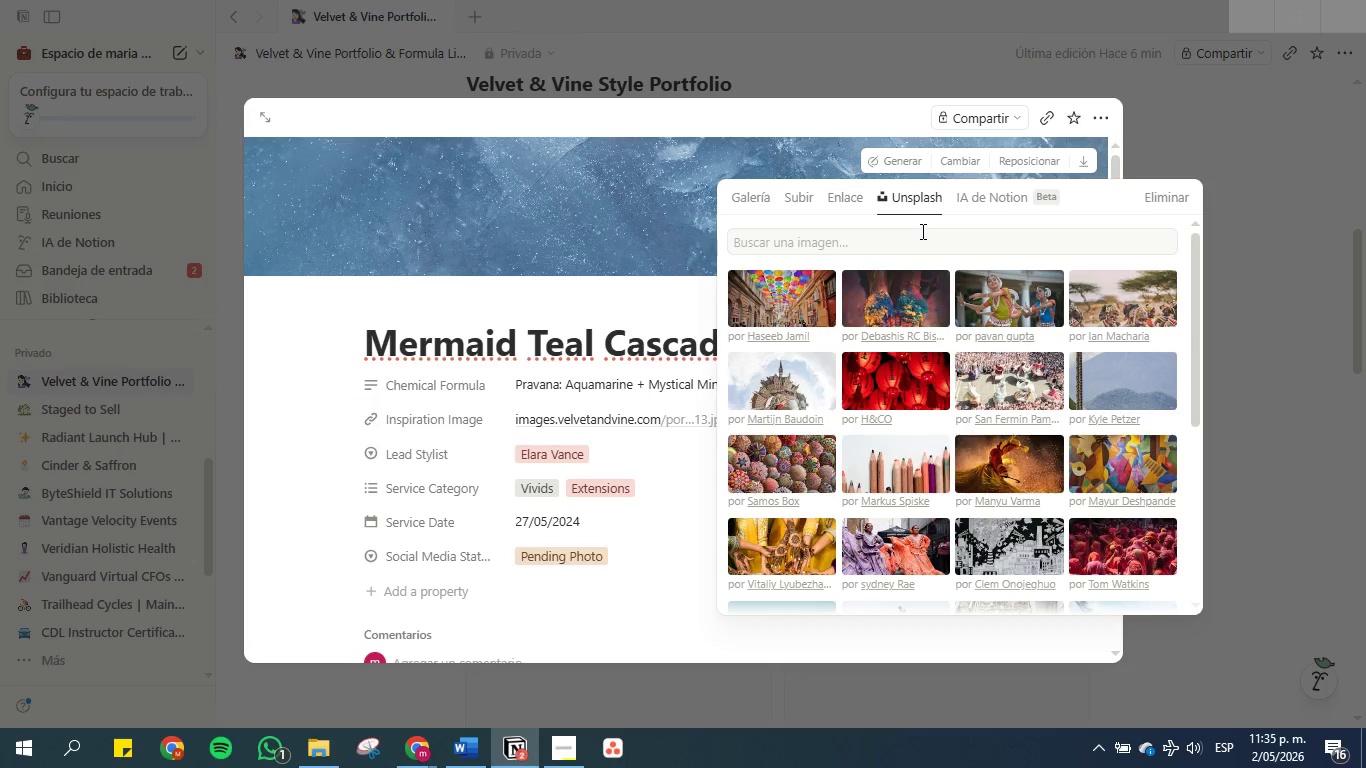 
hold_key(key=ControlLeft, duration=0.77)
 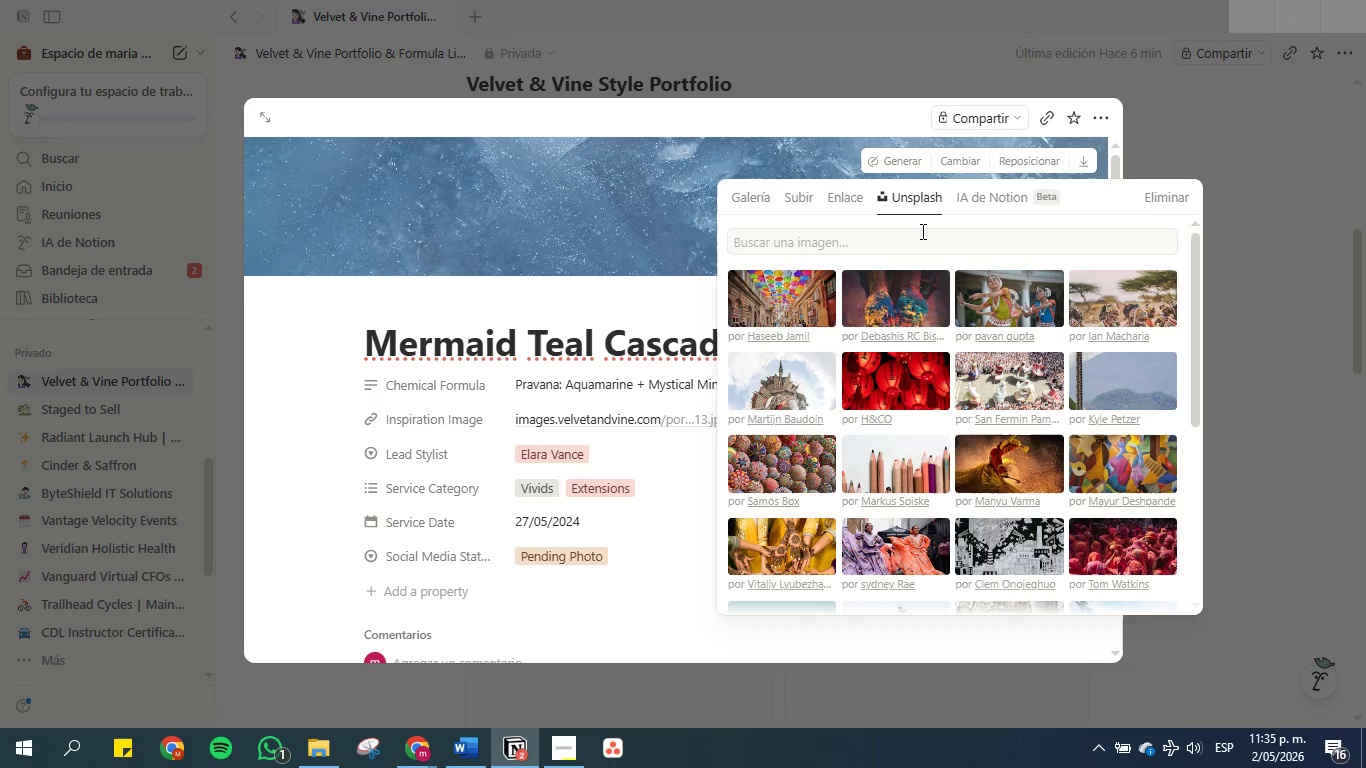 
left_click([921, 231])
 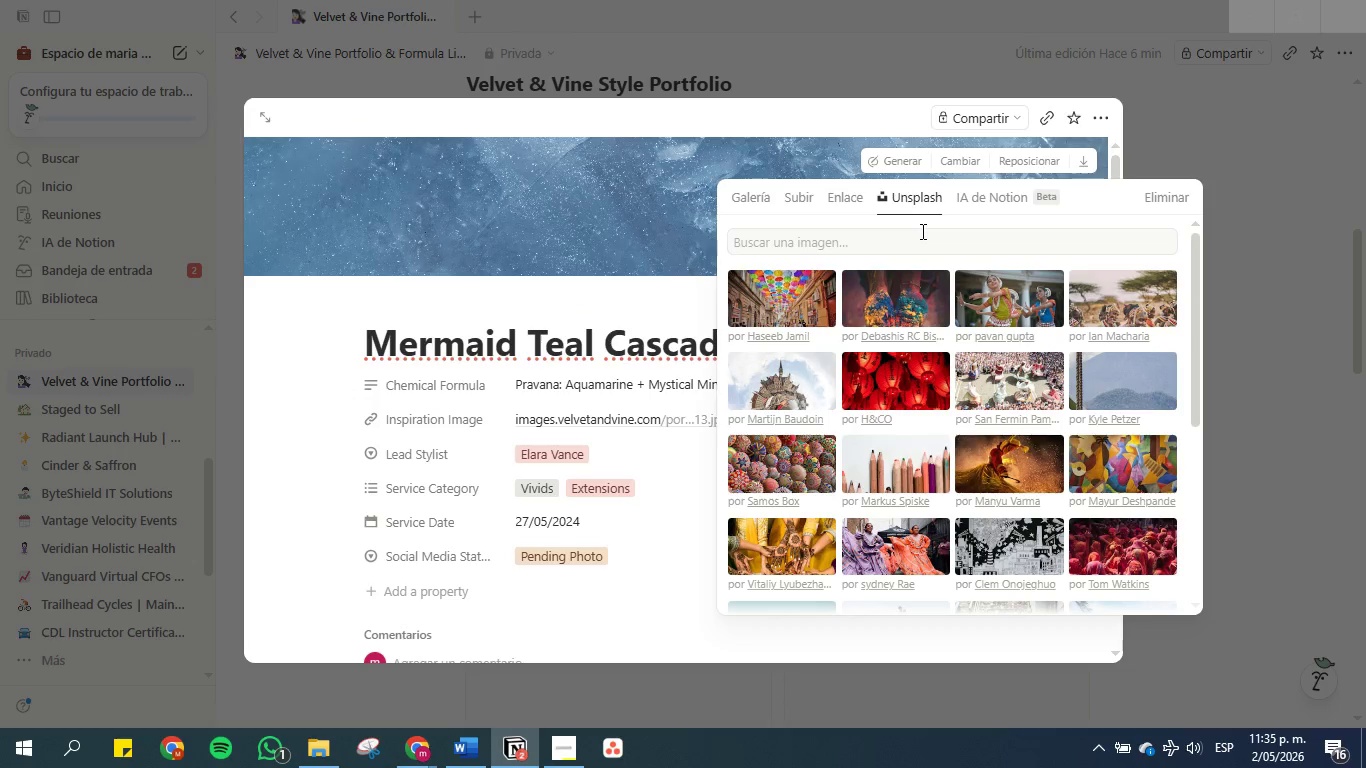 
left_click([915, 238])
 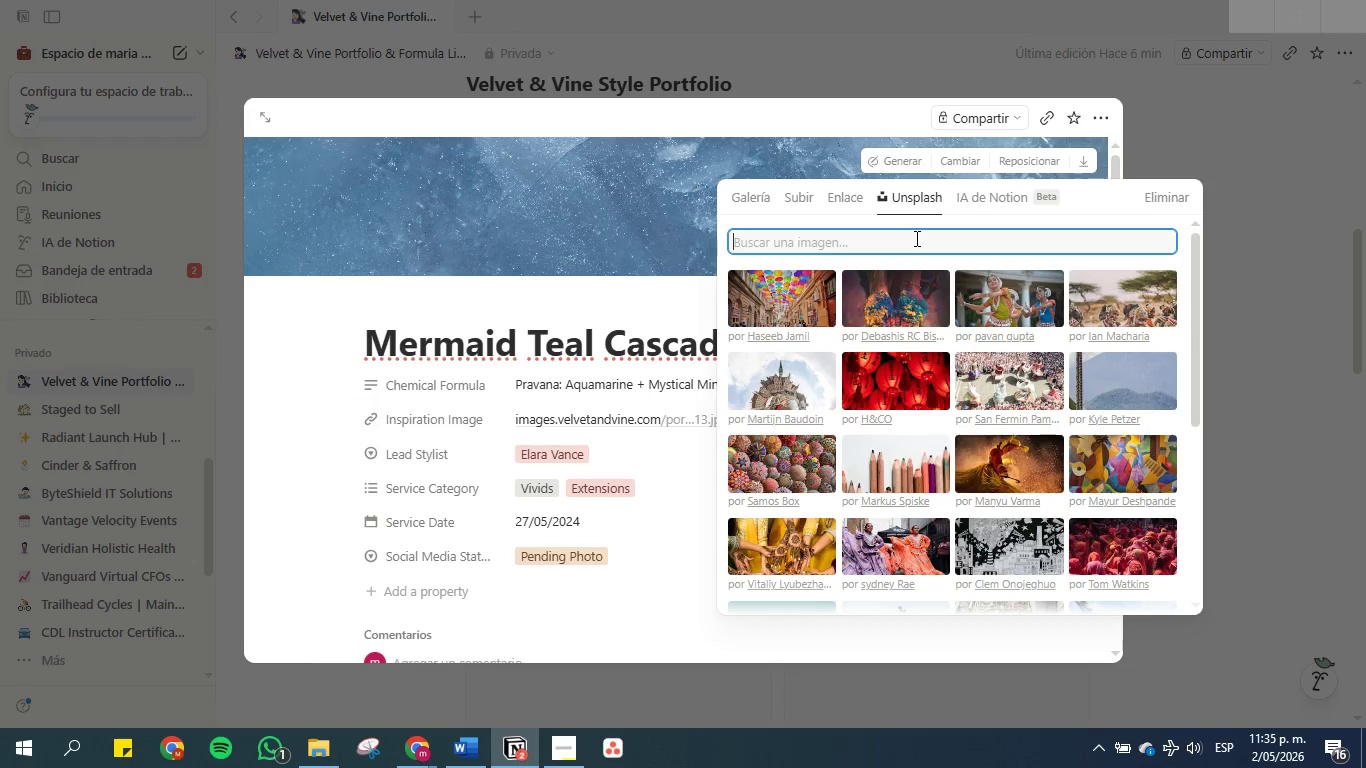 
key(Control+V)
 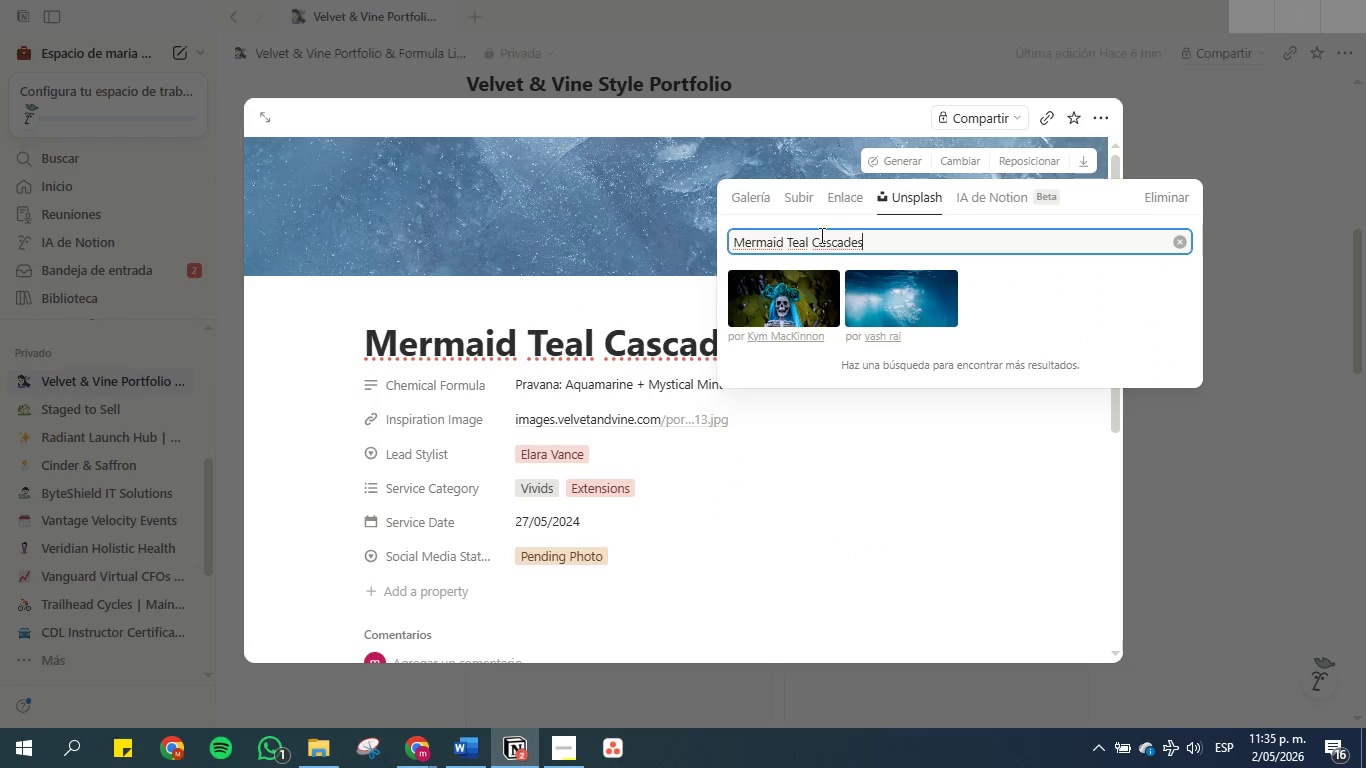 
type( hair)
 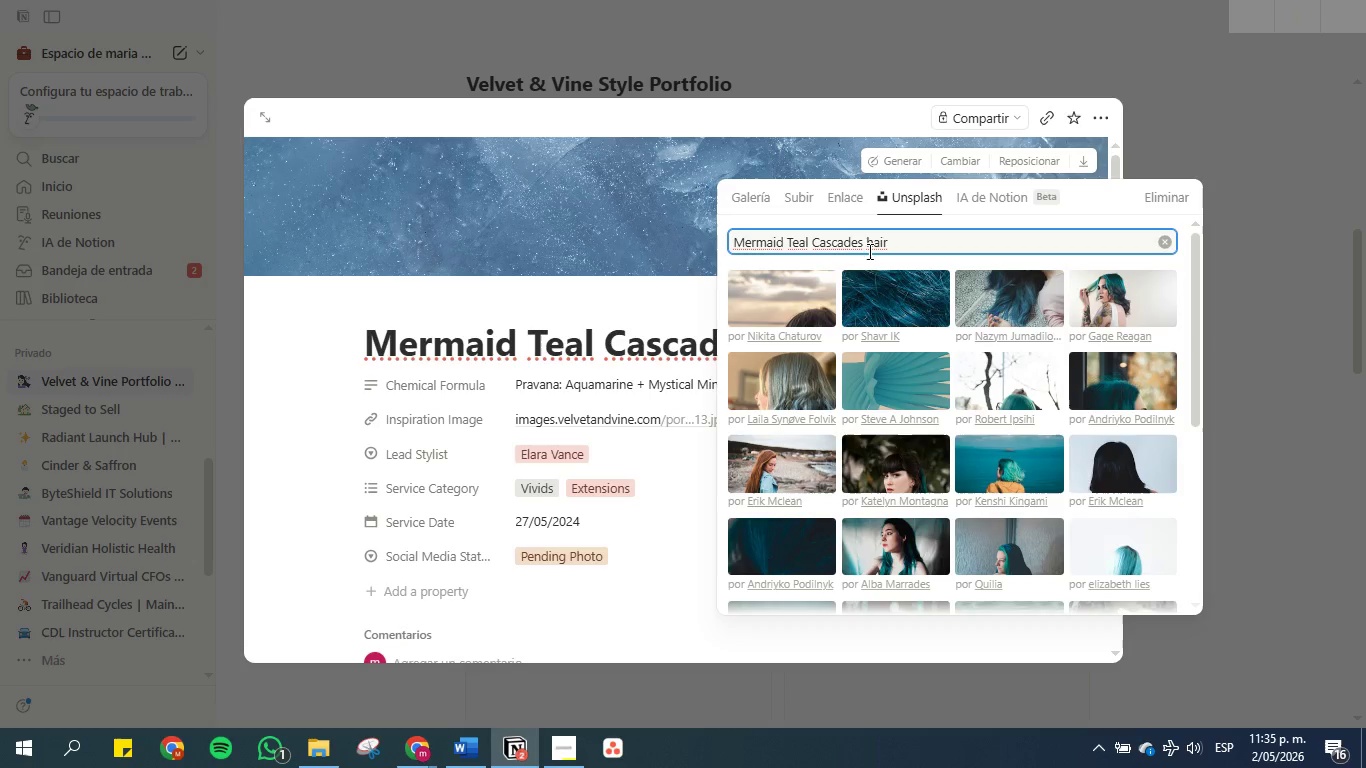 
scroll: coordinate [788, 321], scroll_direction: down, amount: 4.0
 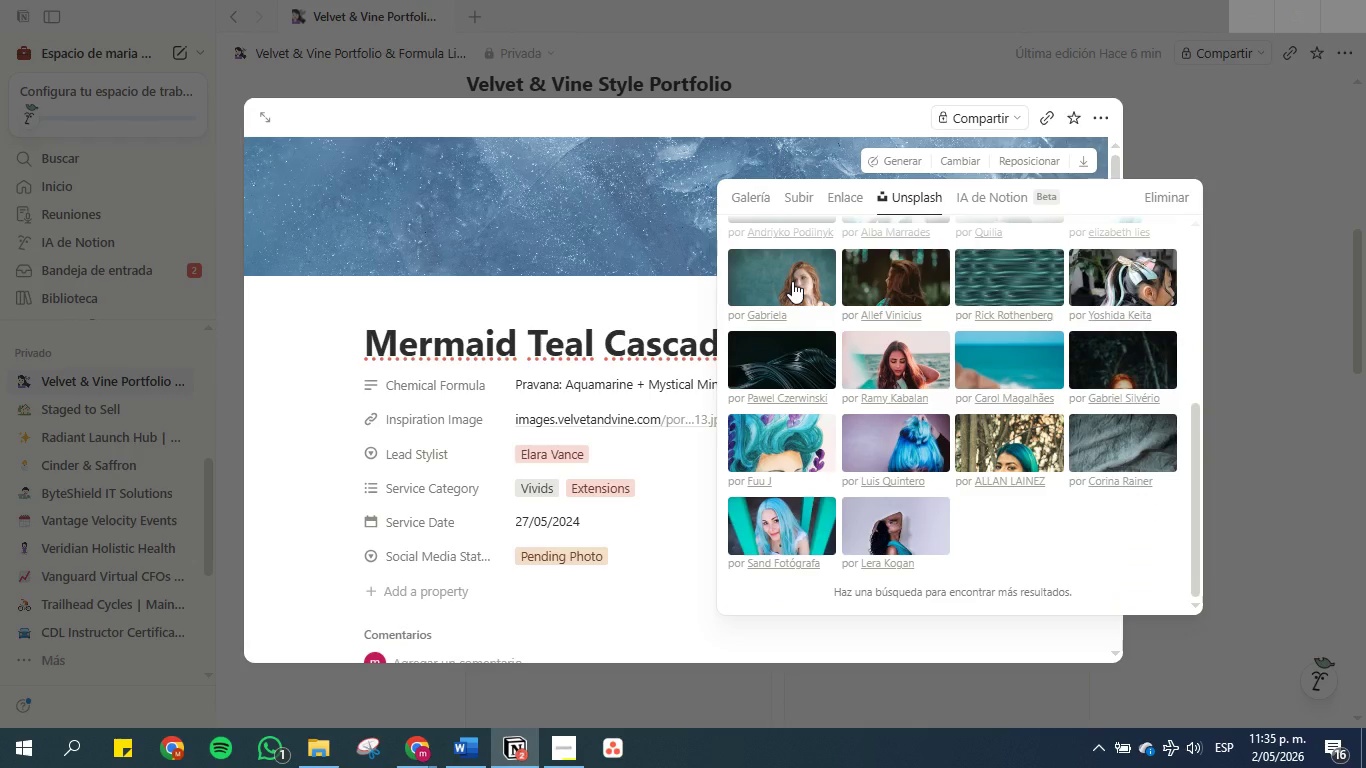 
double_click([792, 281])
 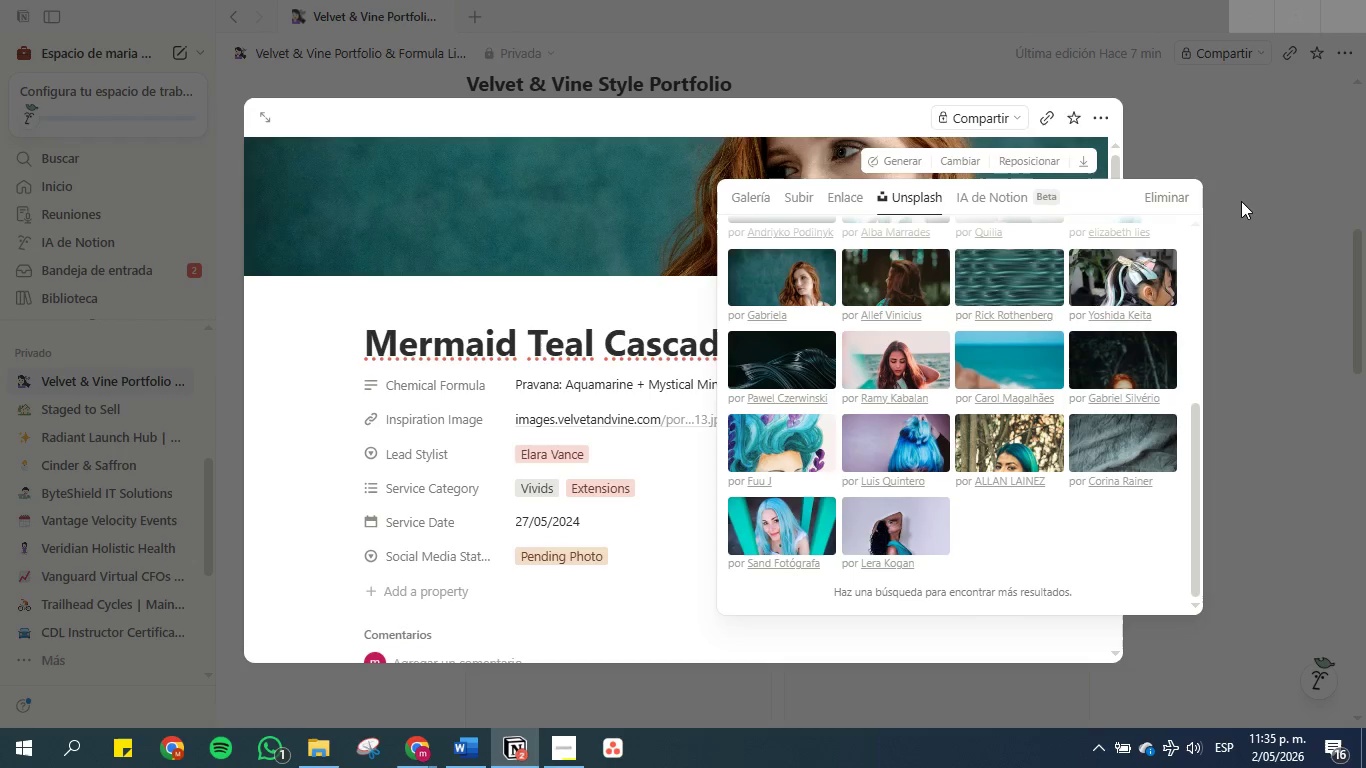 
left_click([1239, 201])
 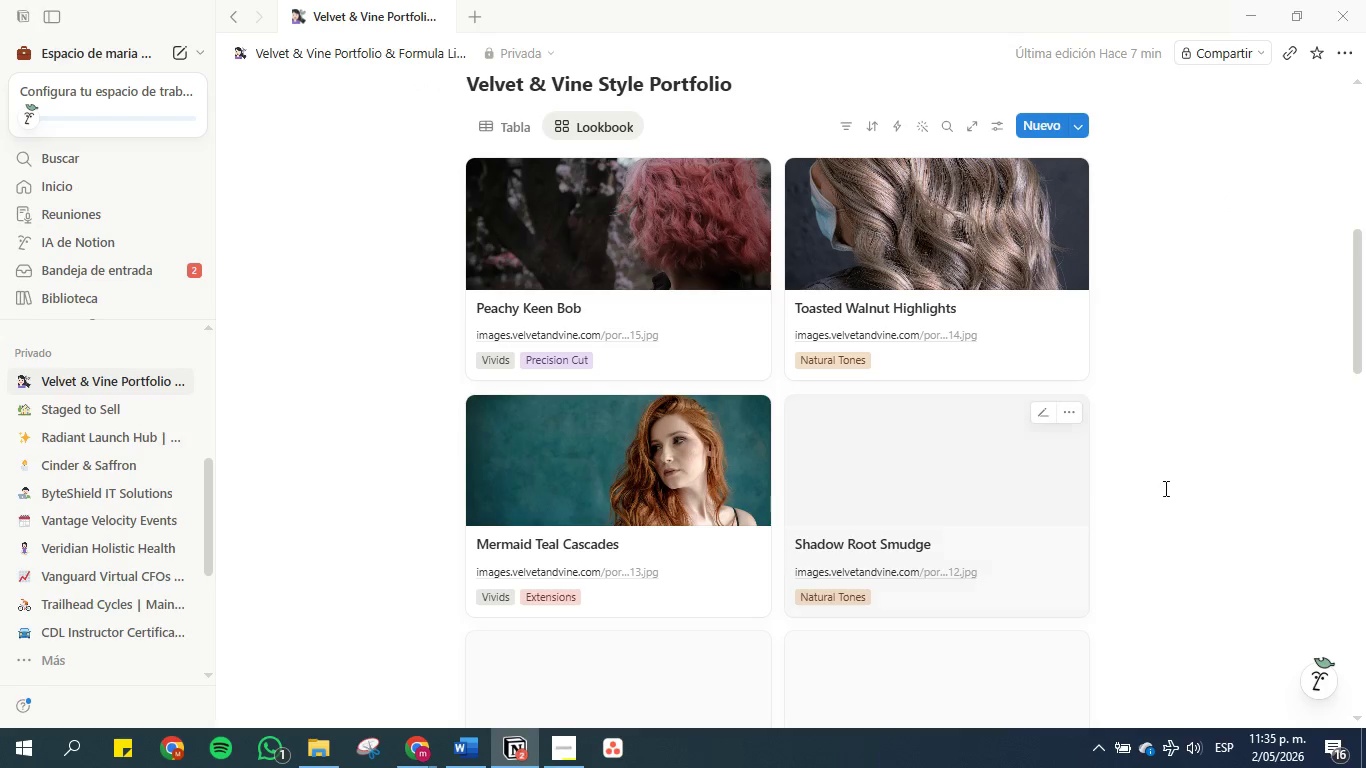 
scroll: coordinate [1253, 472], scroll_direction: down, amount: 2.0
 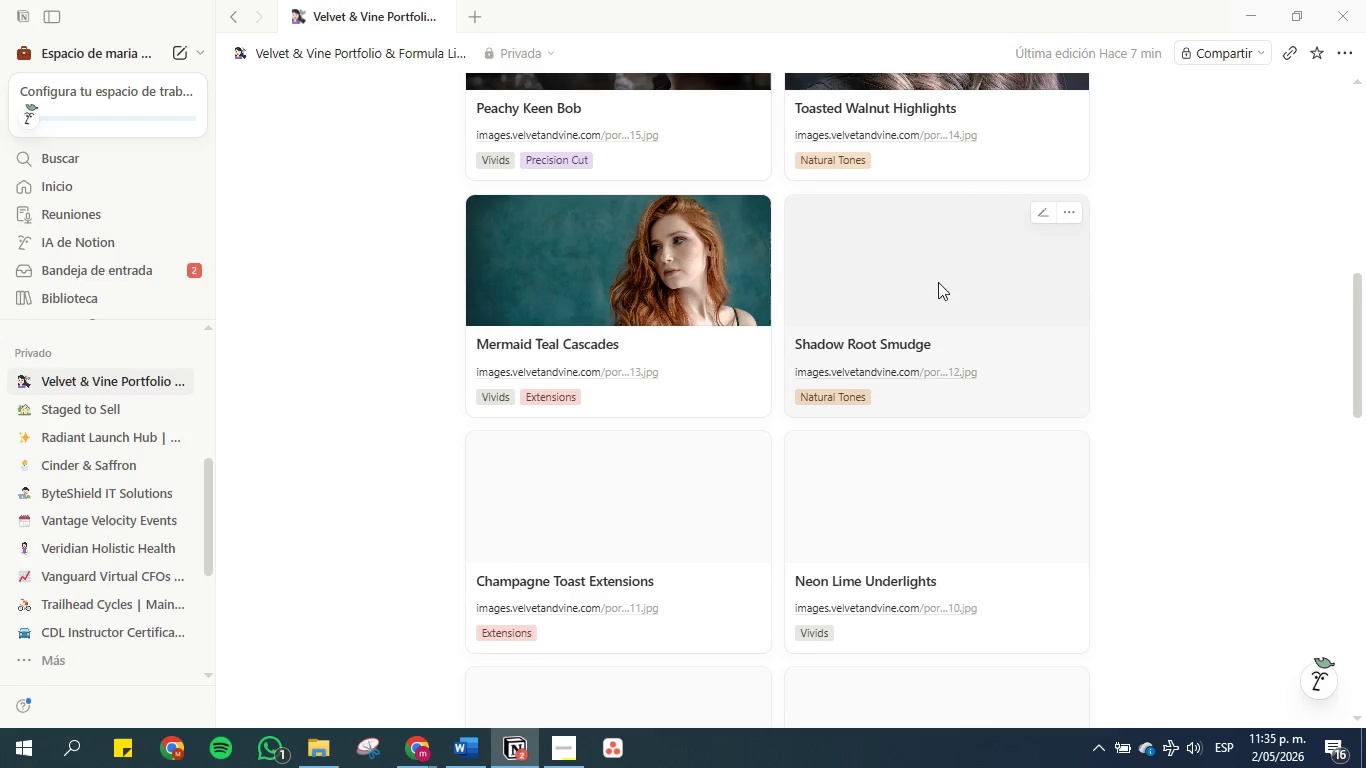 
left_click([926, 272])
 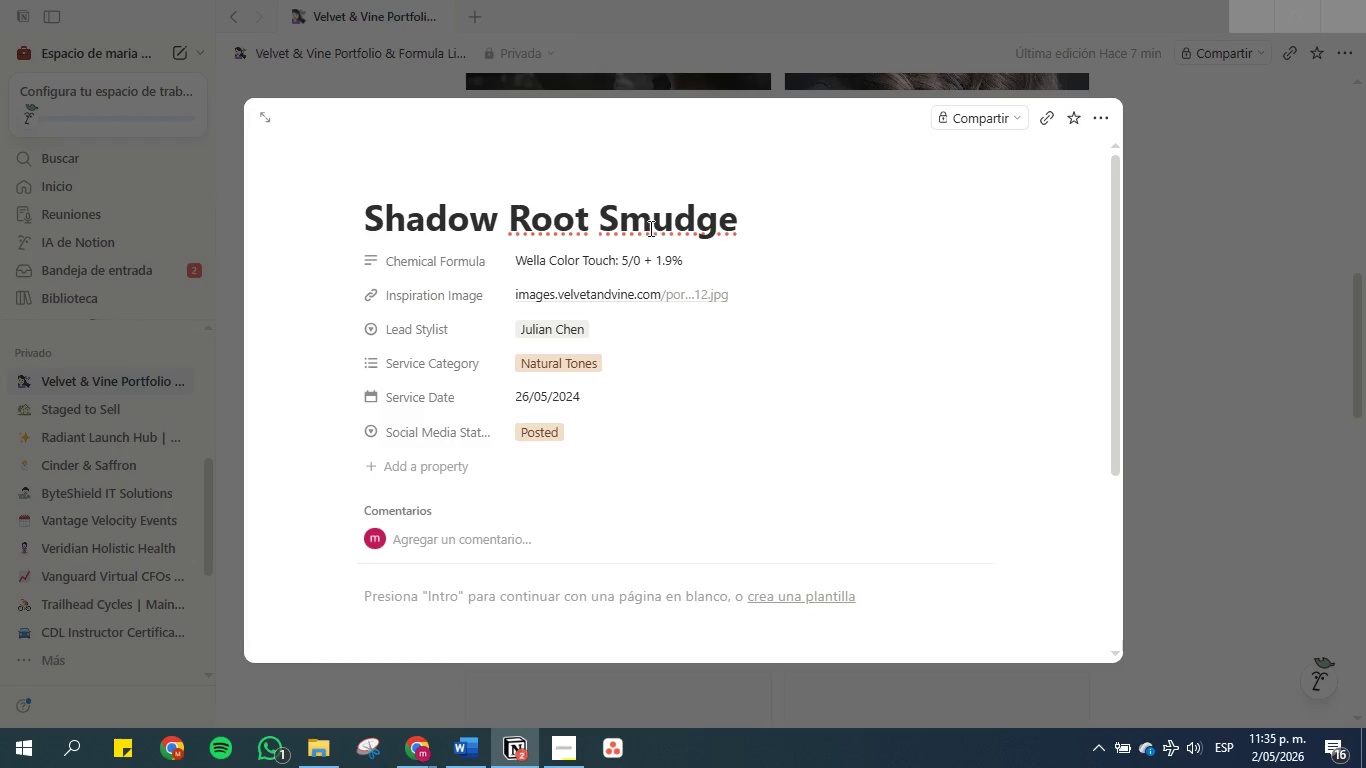 
double_click([649, 227])
 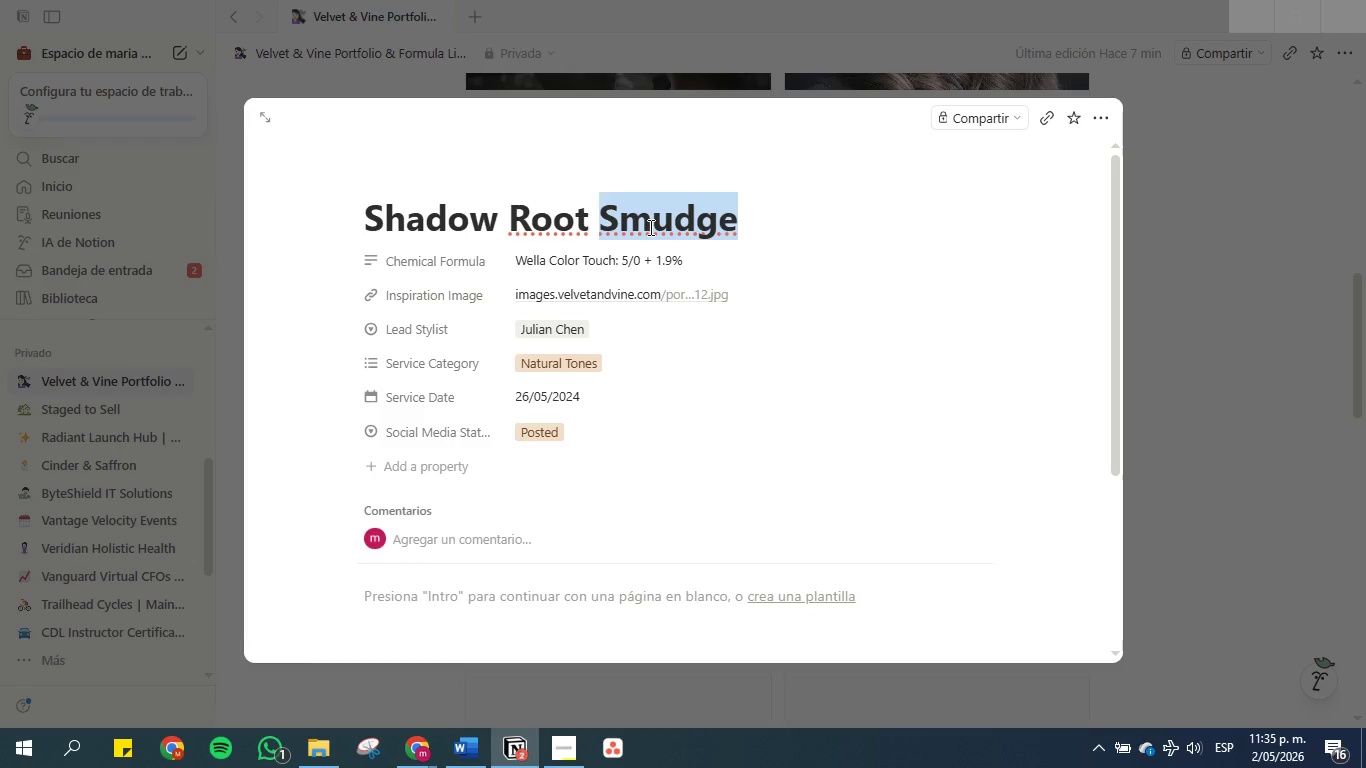 
triple_click([649, 227])
 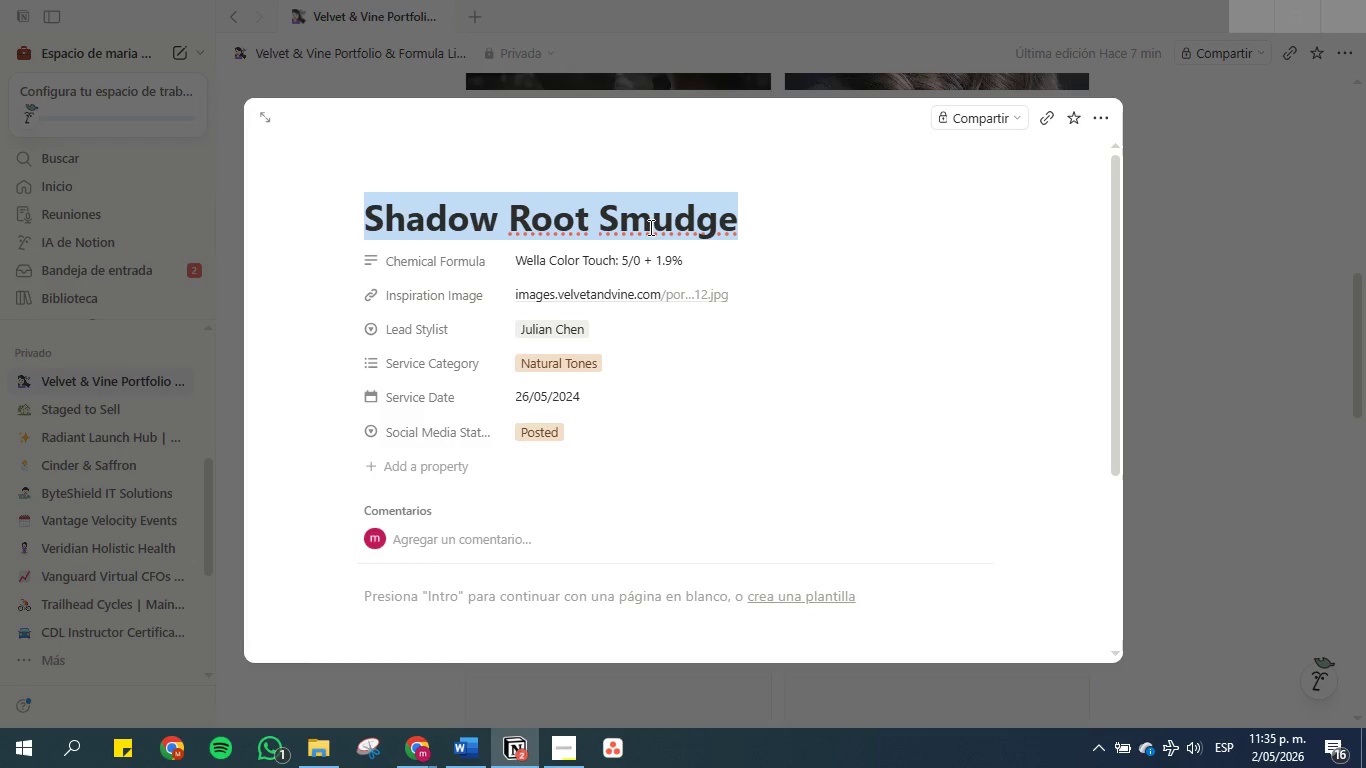 
key(Control+C)
 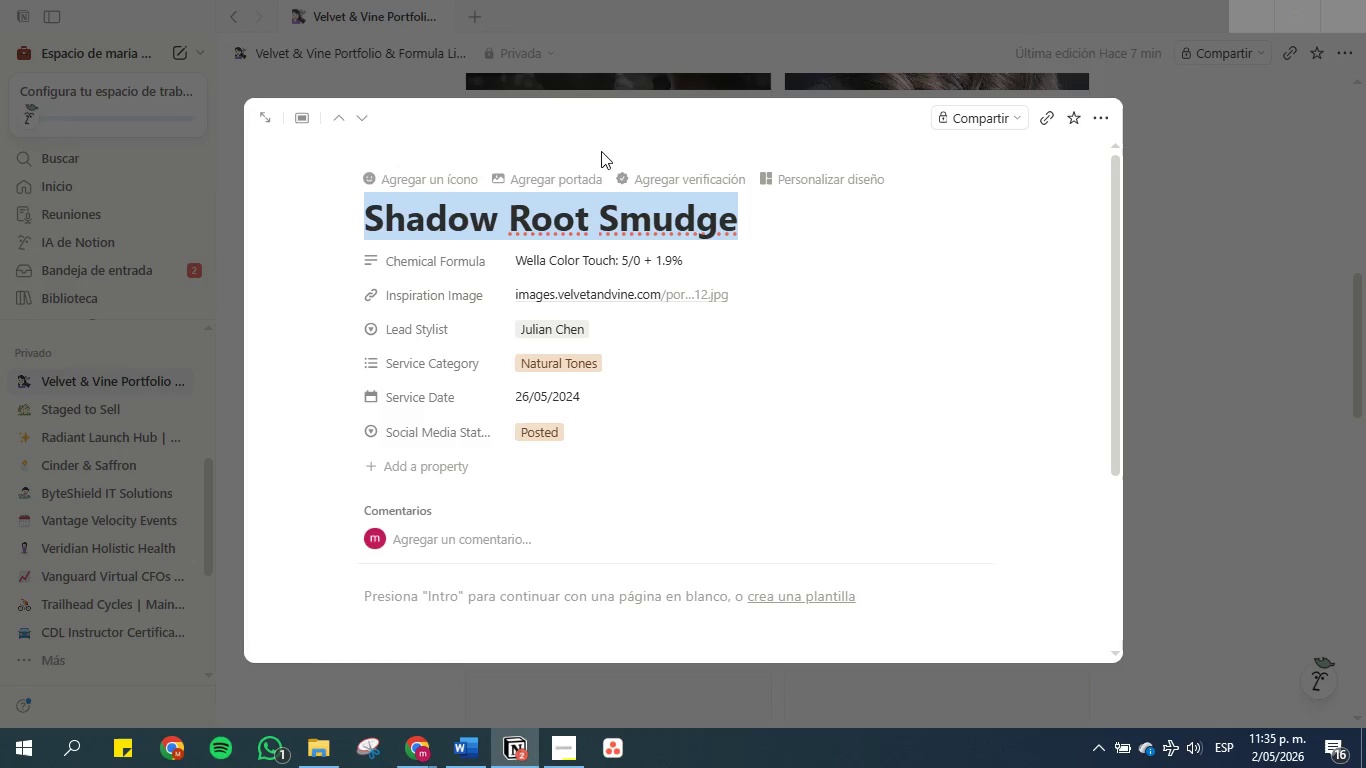 
left_click([573, 182])
 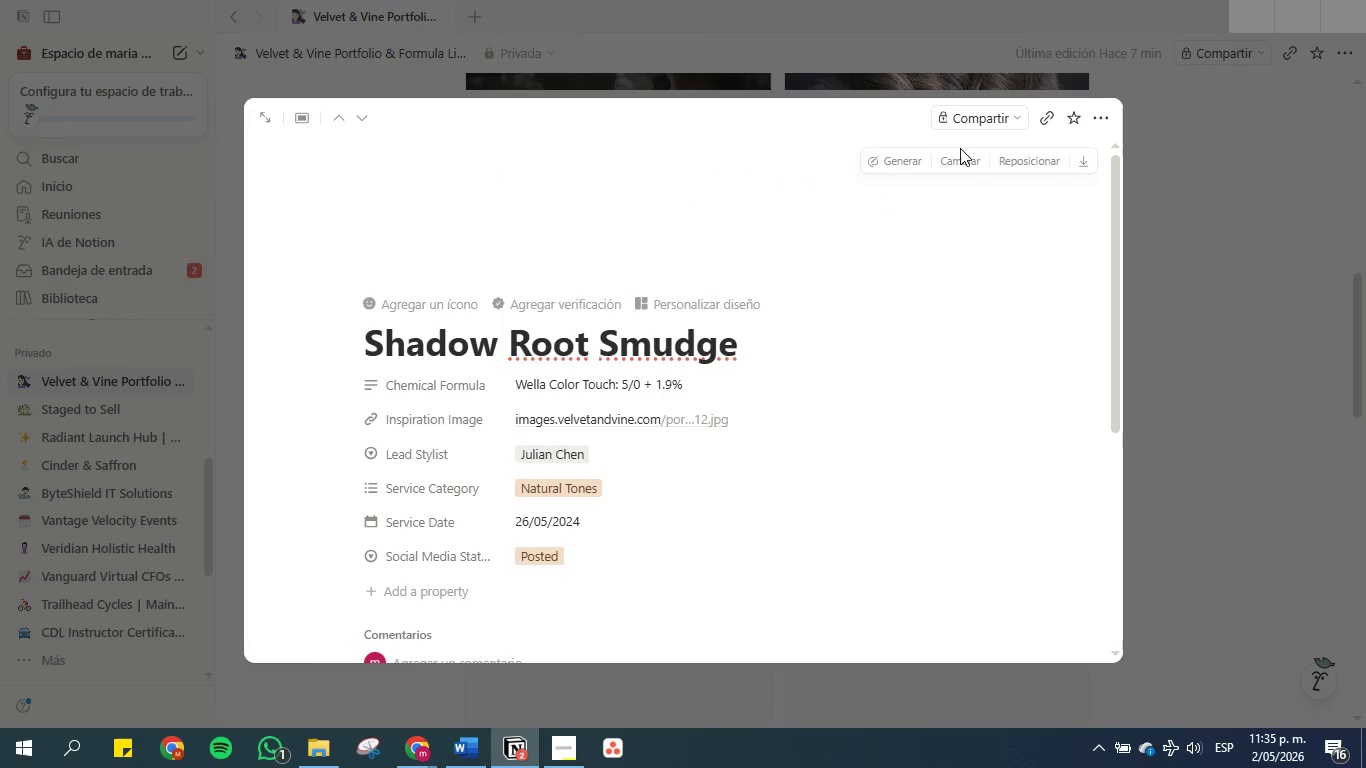 
double_click([960, 171])
 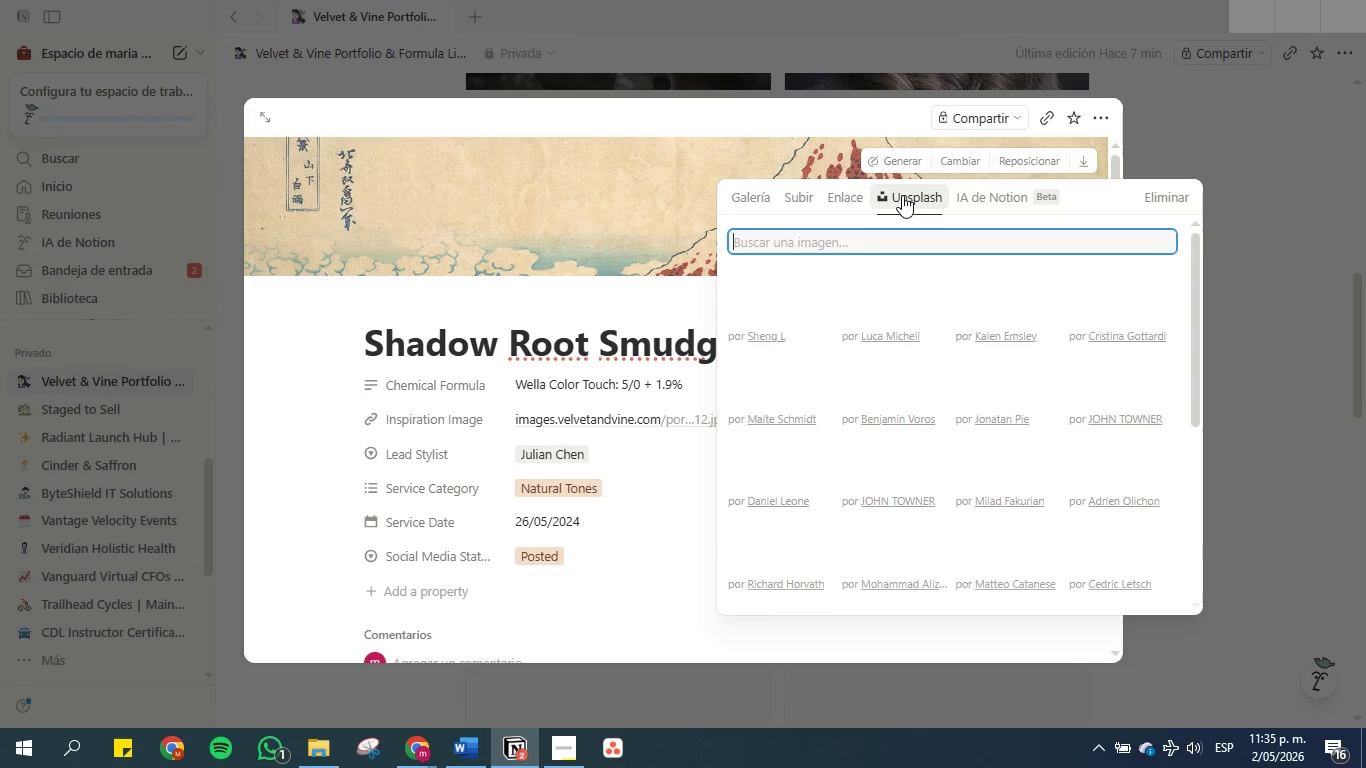 
left_click([909, 243])
 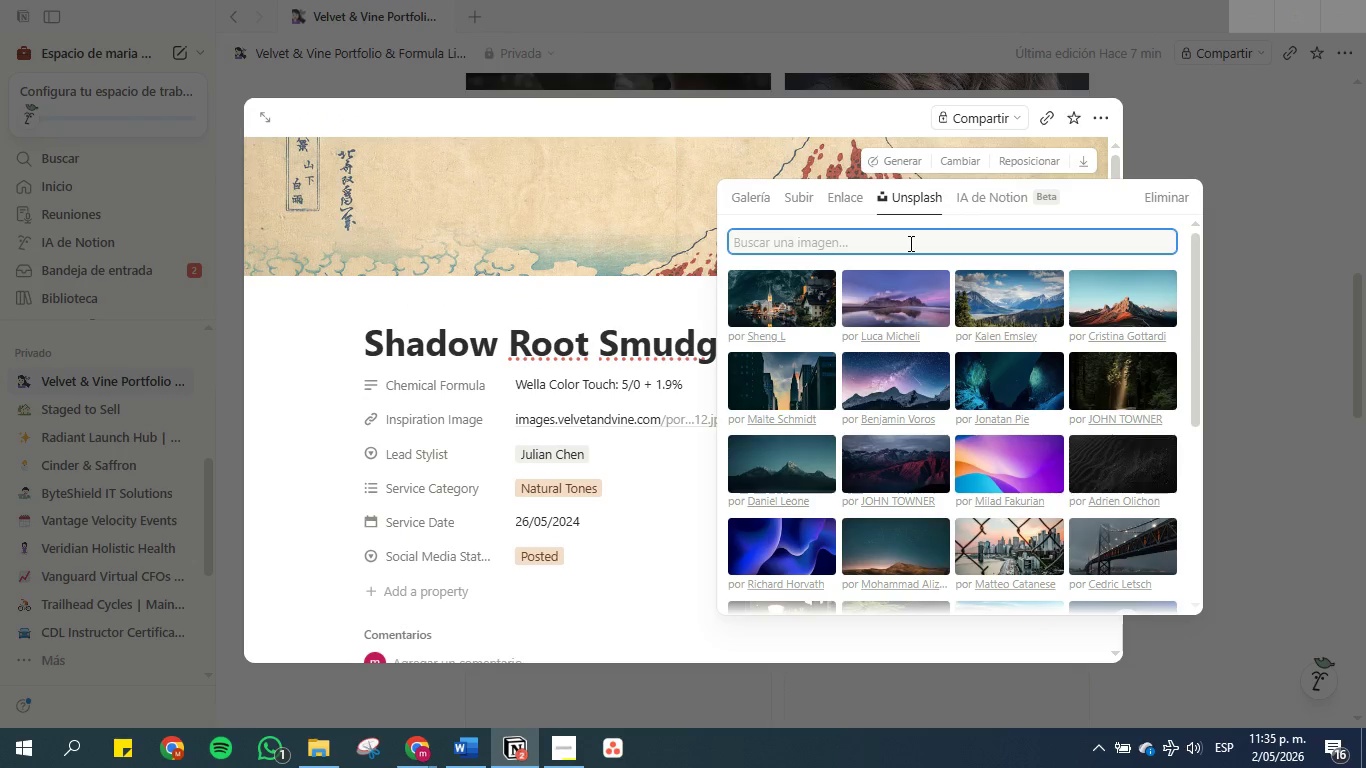 
key(Control+V)
 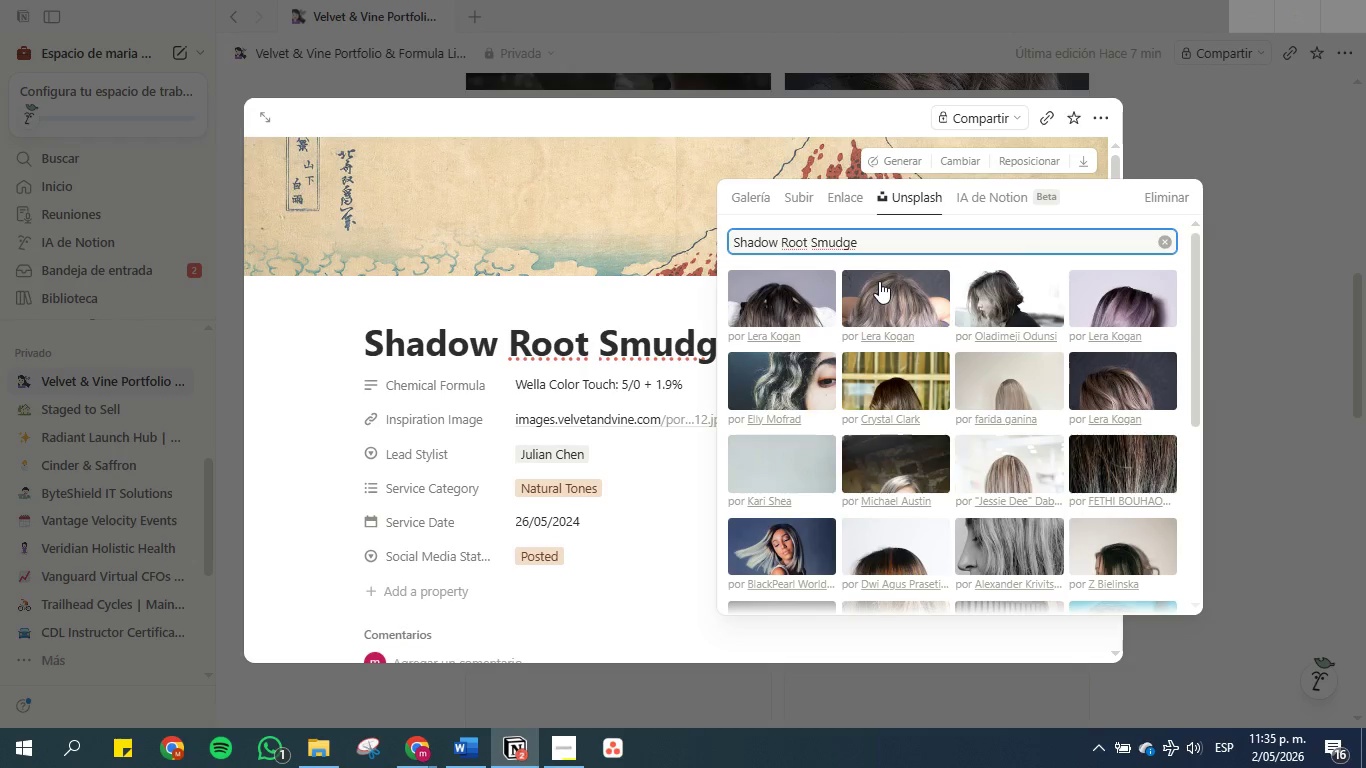 
scroll: coordinate [1026, 317], scroll_direction: down, amount: 1.0
 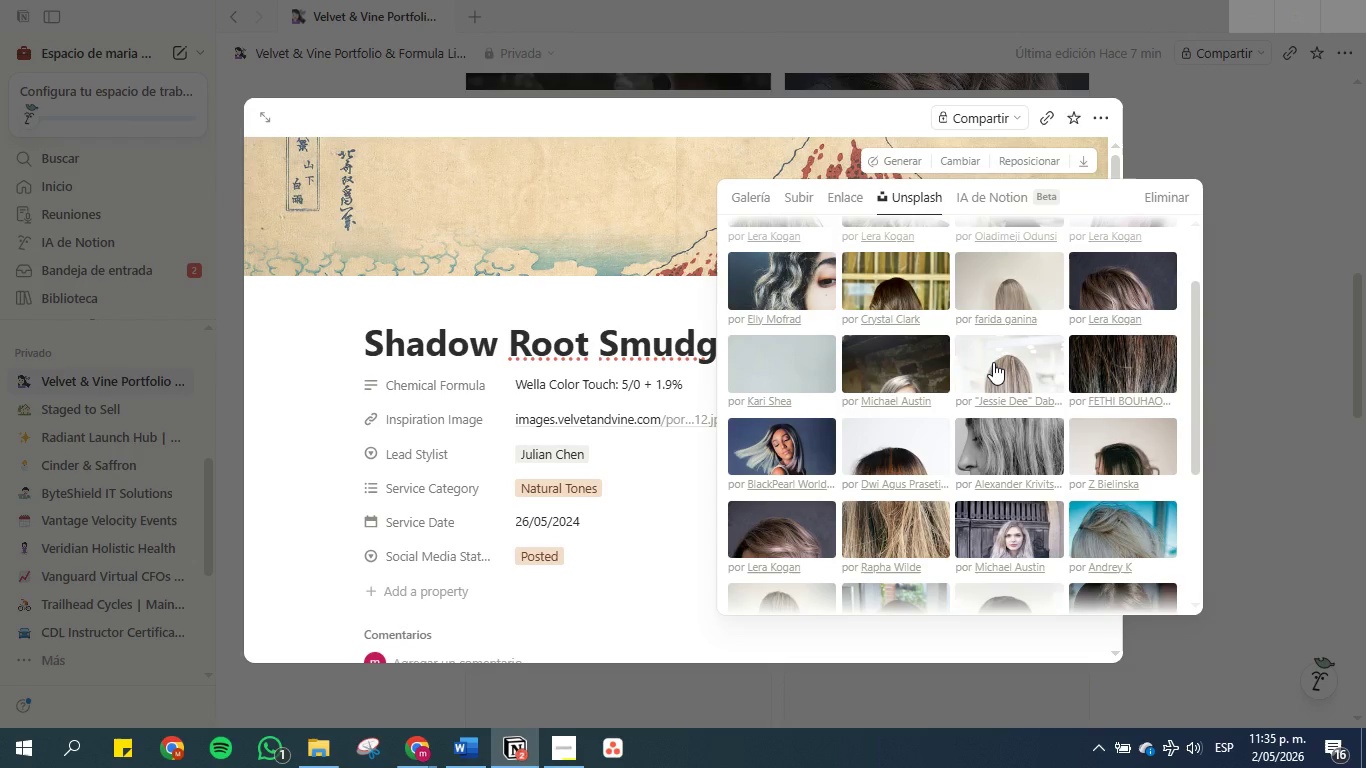 
double_click([993, 362])
 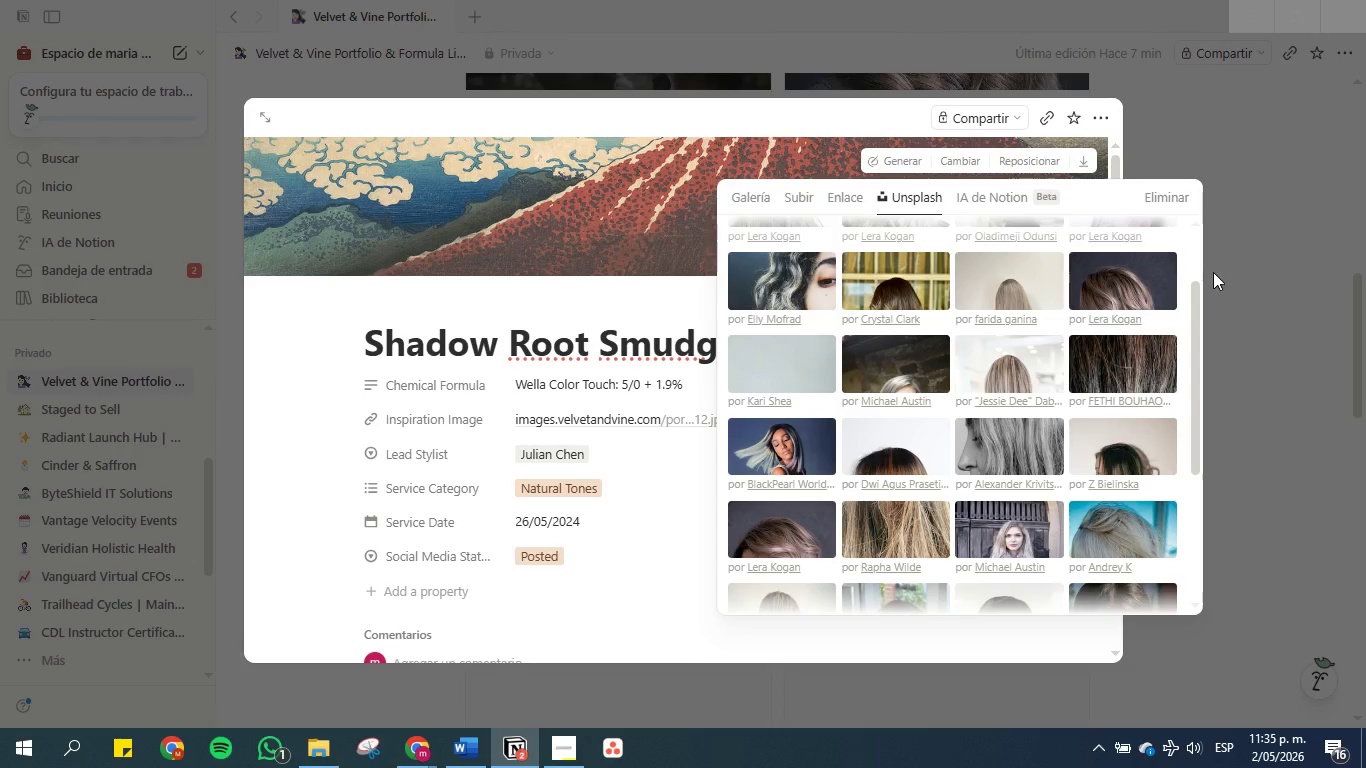 
wait(5.06)
 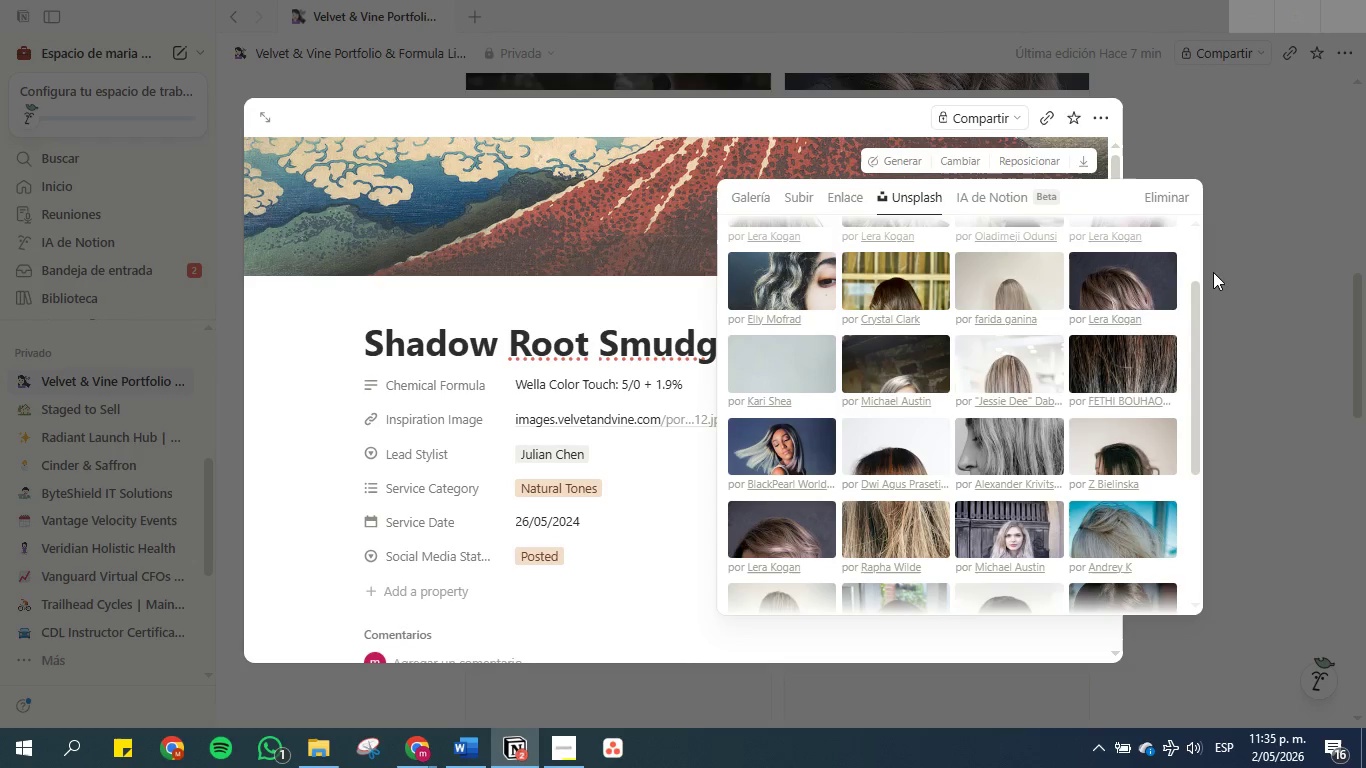 
double_click([1222, 280])
 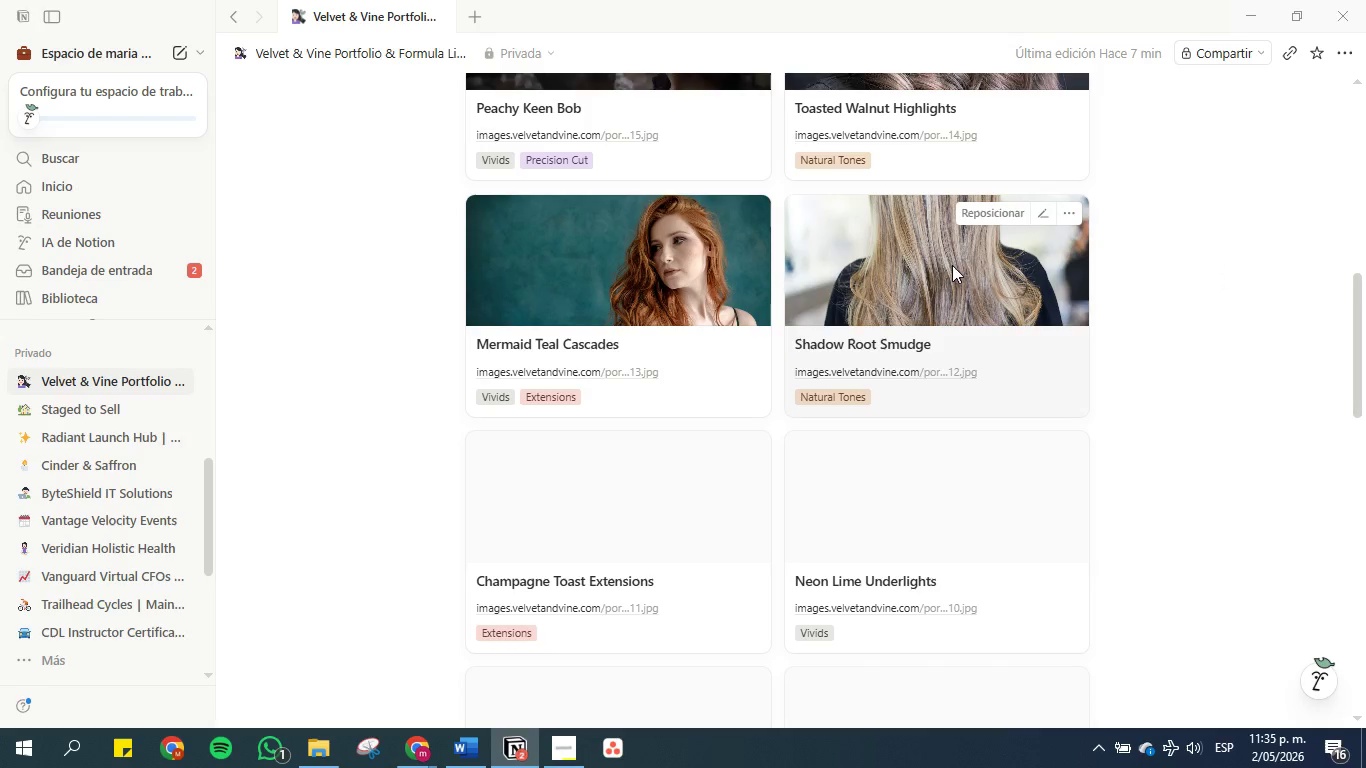 
left_click([986, 214])
 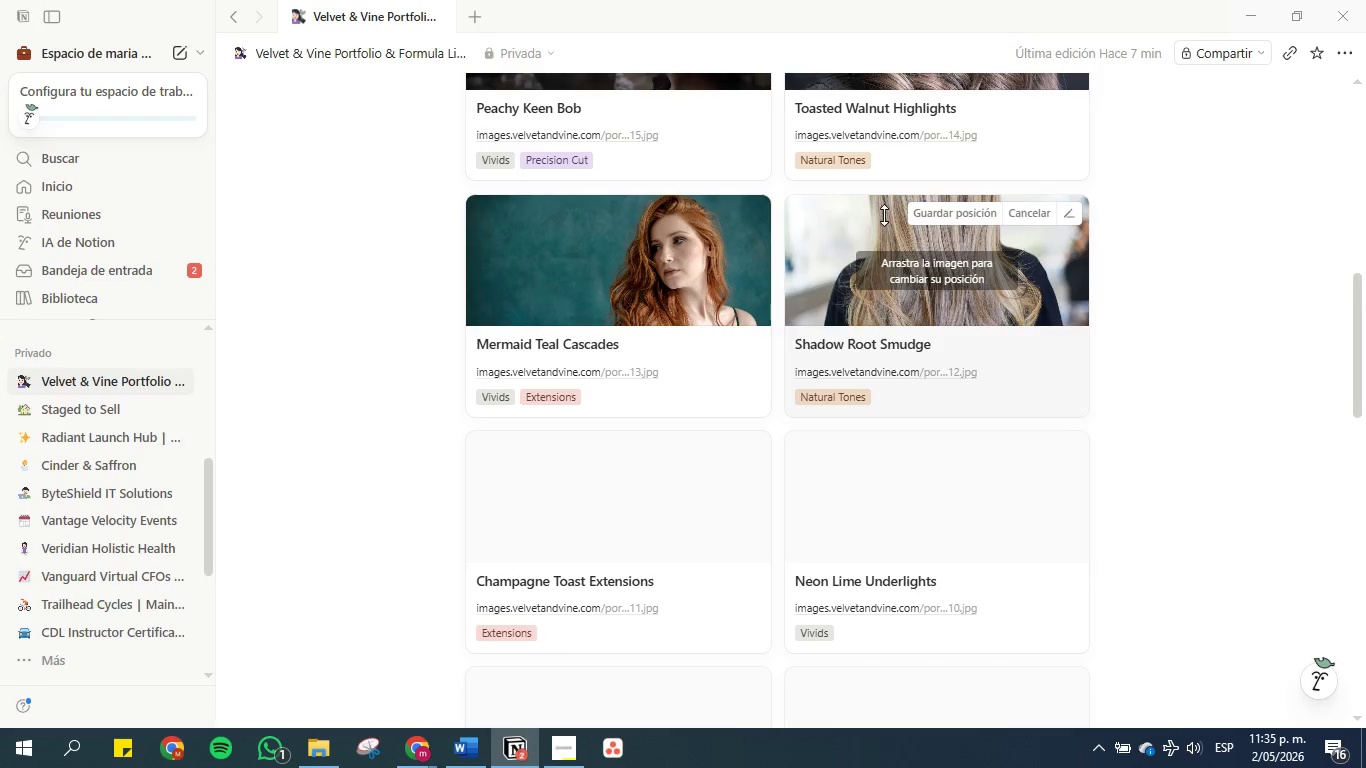 
left_click_drag(start_coordinate=[880, 215], to_coordinate=[852, 376])
 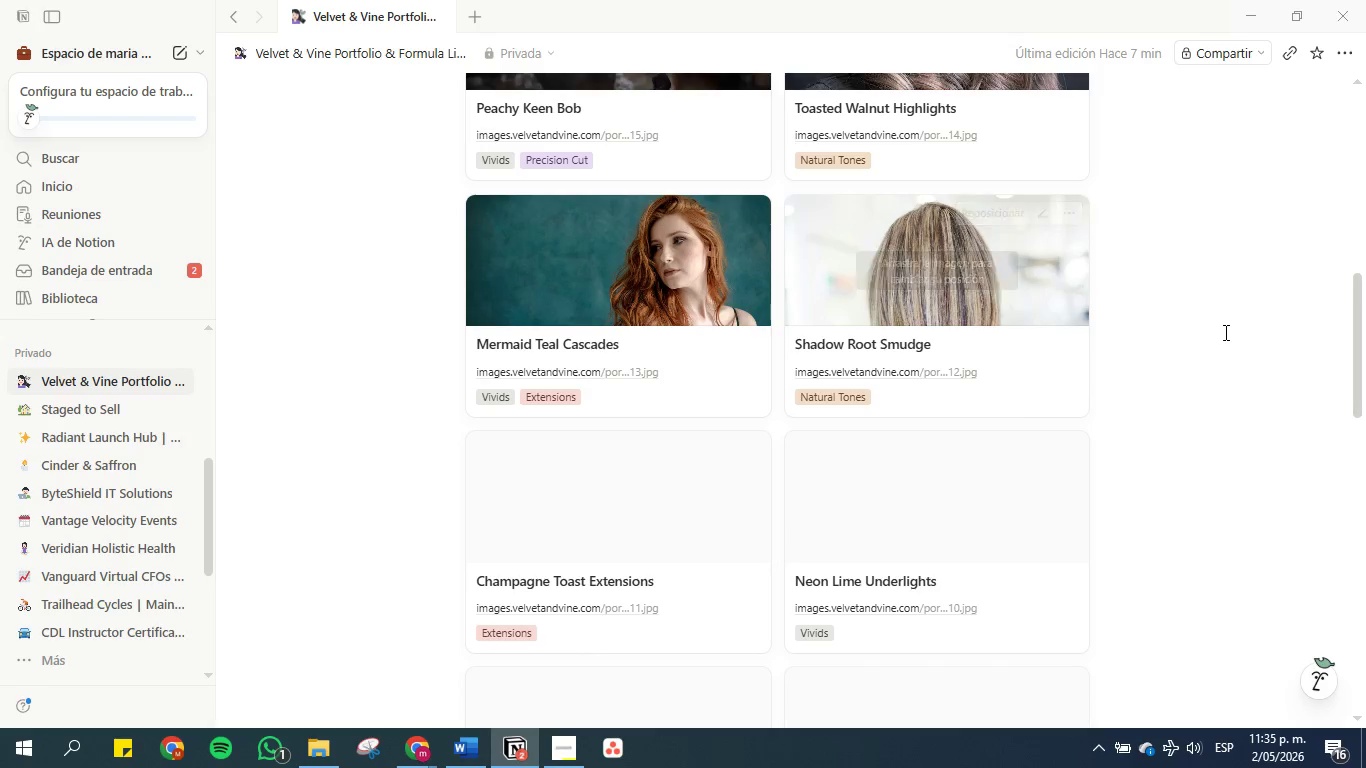 
double_click([1224, 332])
 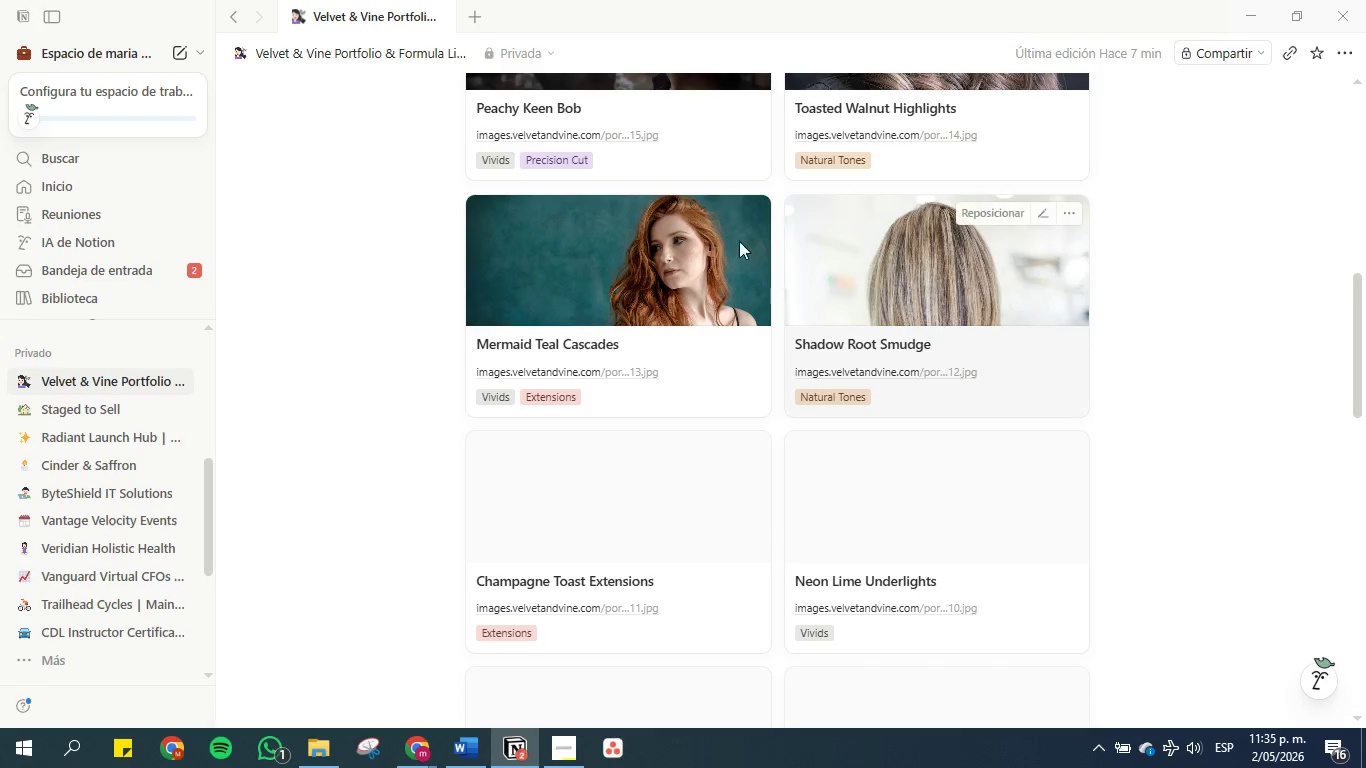 
scroll: coordinate [711, 210], scroll_direction: up, amount: 3.0
 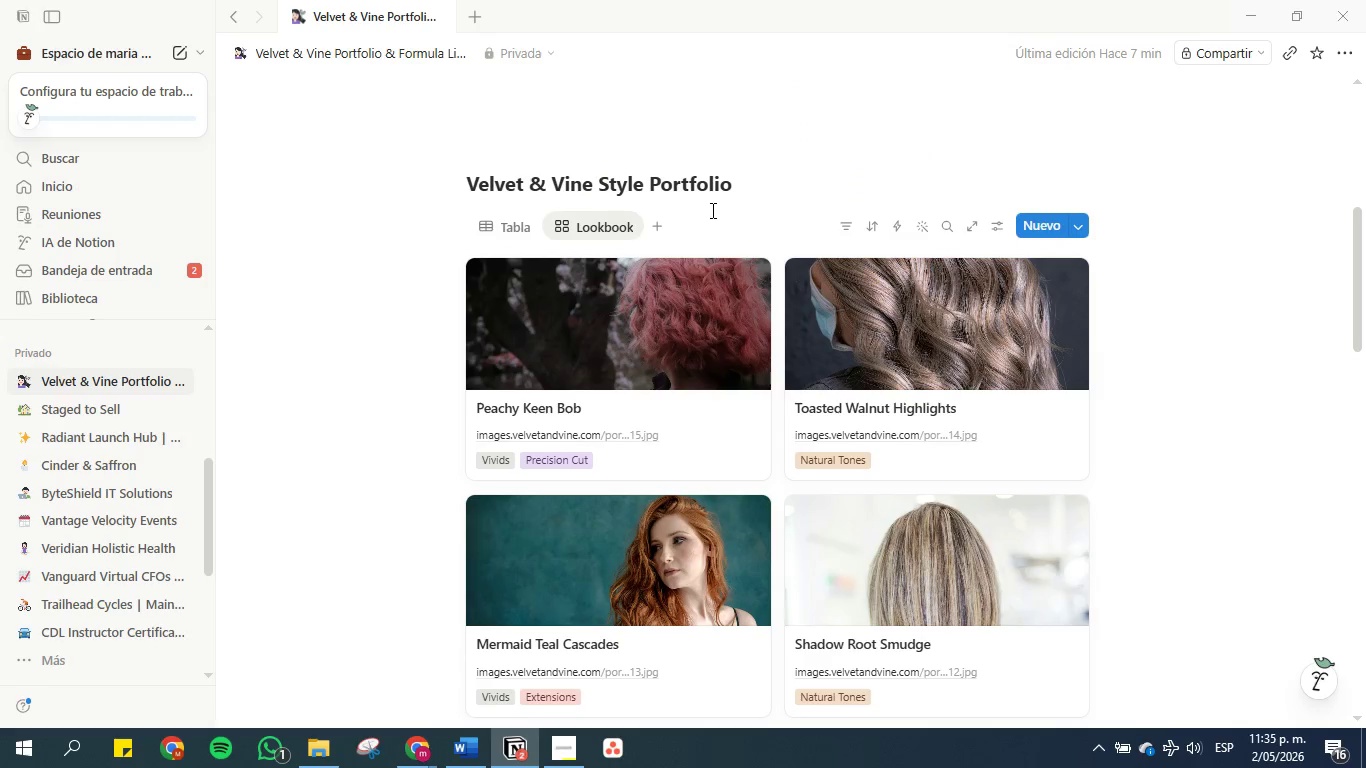 
scroll: coordinate [711, 210], scroll_direction: down, amount: 6.0
 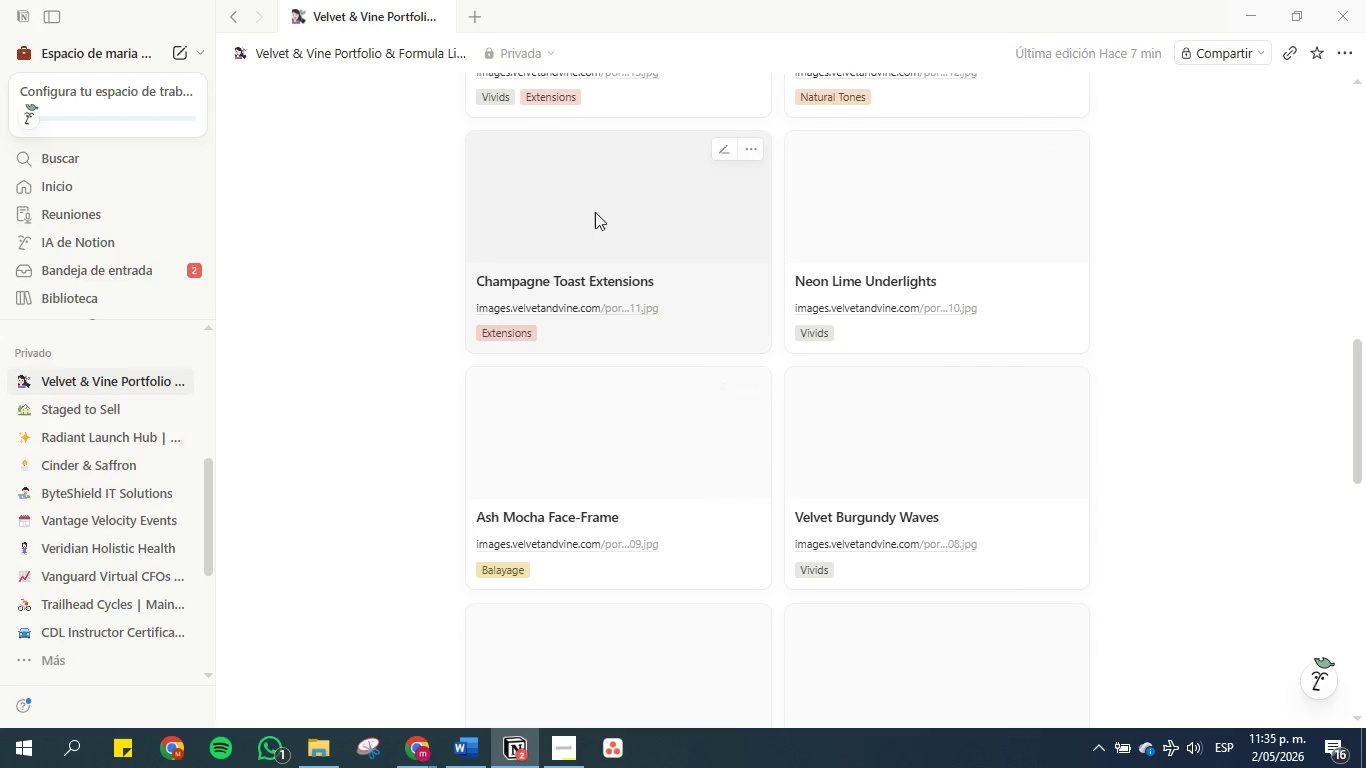 
scroll: coordinate [595, 198], scroll_direction: up, amount: 1.0
 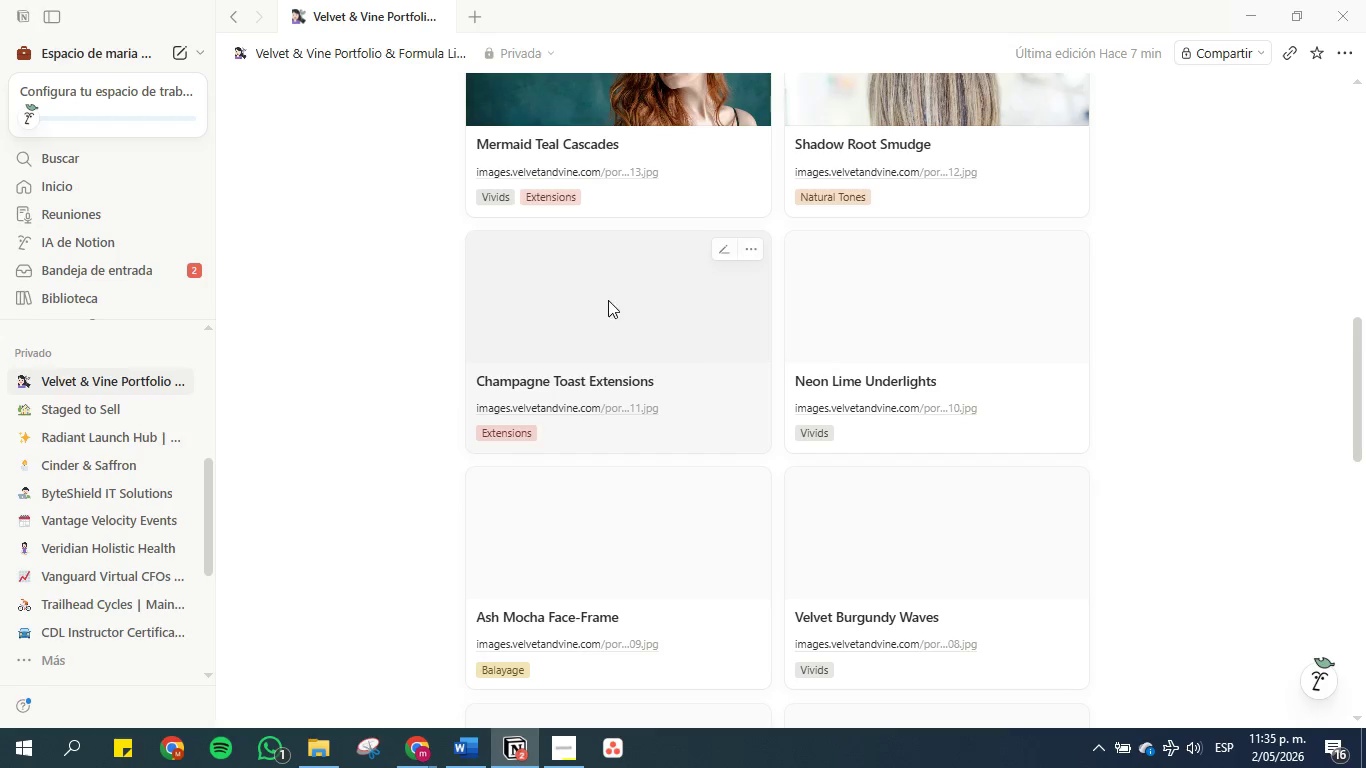 
left_click([611, 306])
 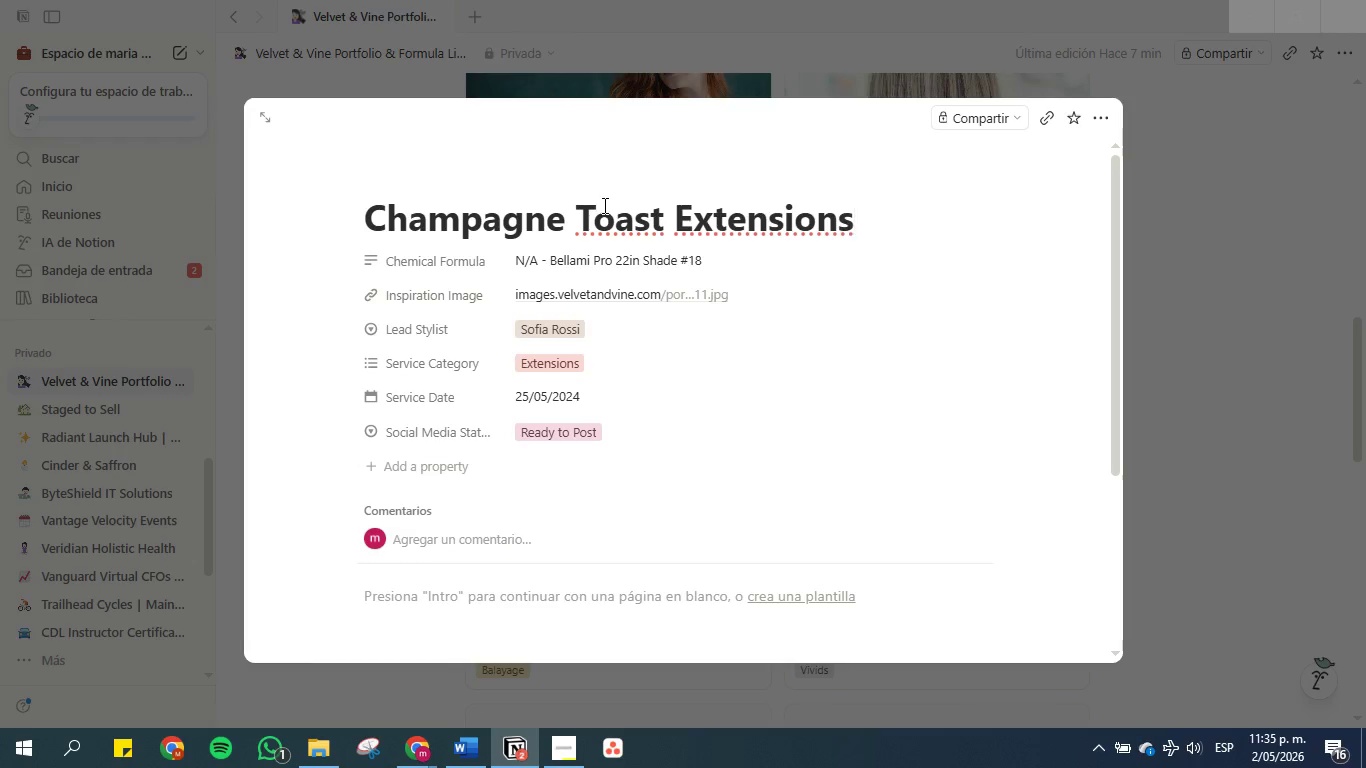 
double_click([603, 205])
 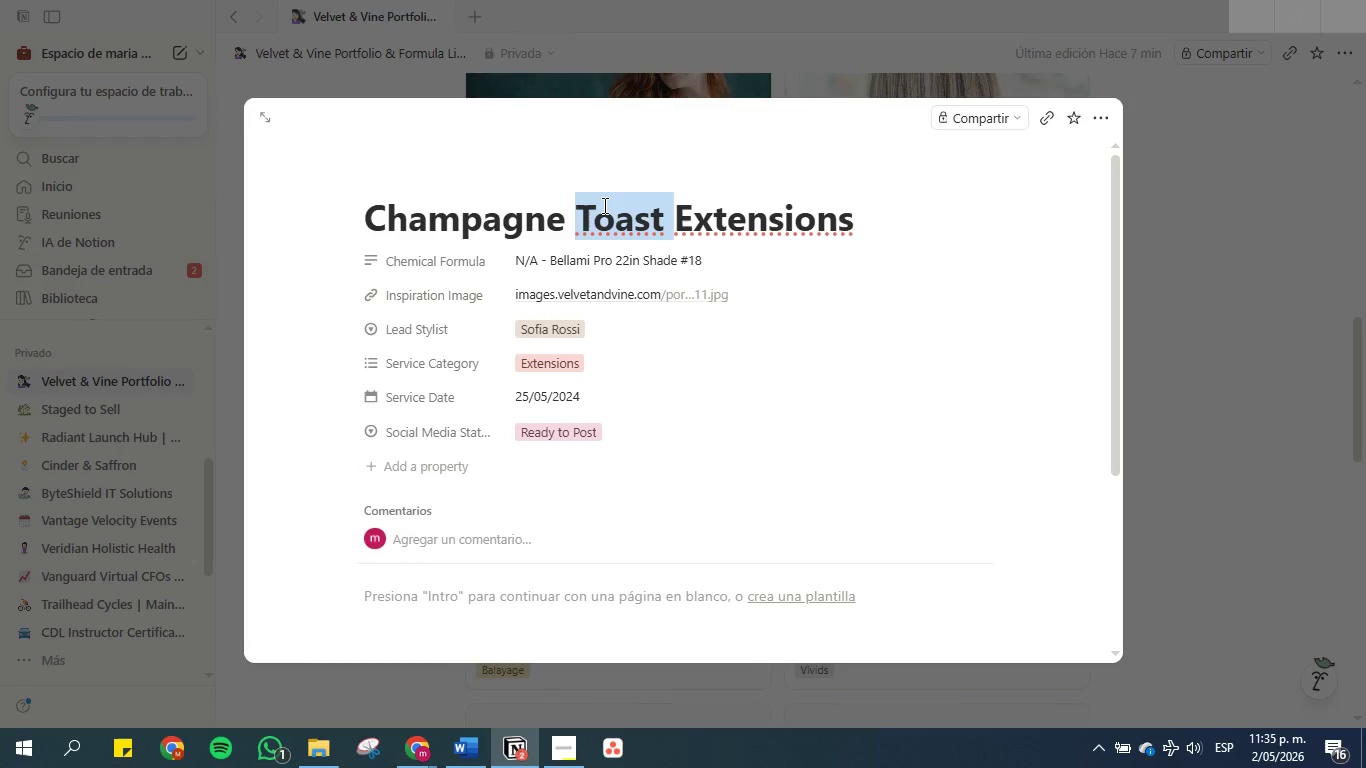 
triple_click([603, 205])
 